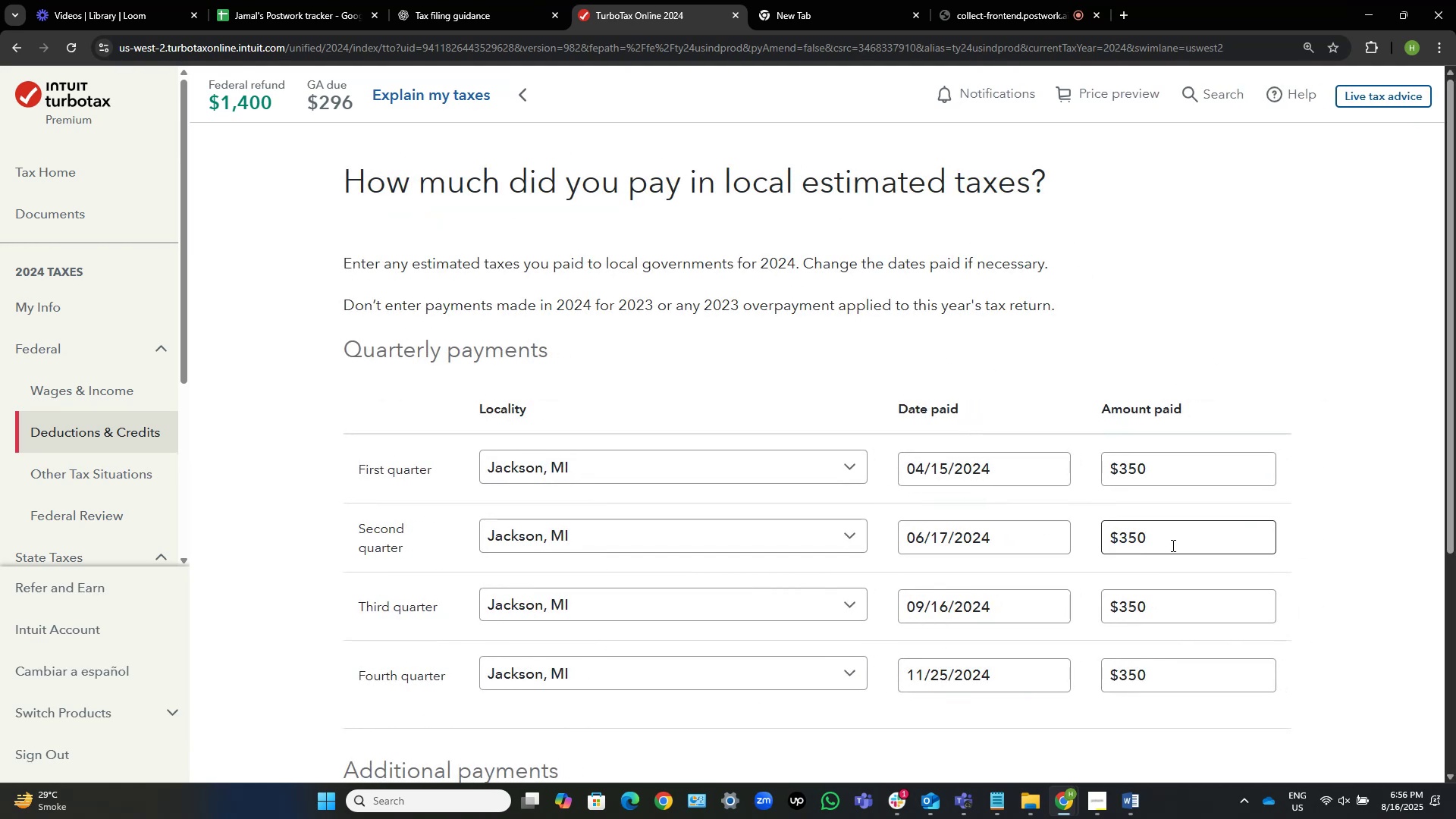 
left_click_drag(start_coordinate=[1180, 465], to_coordinate=[1040, 462])
 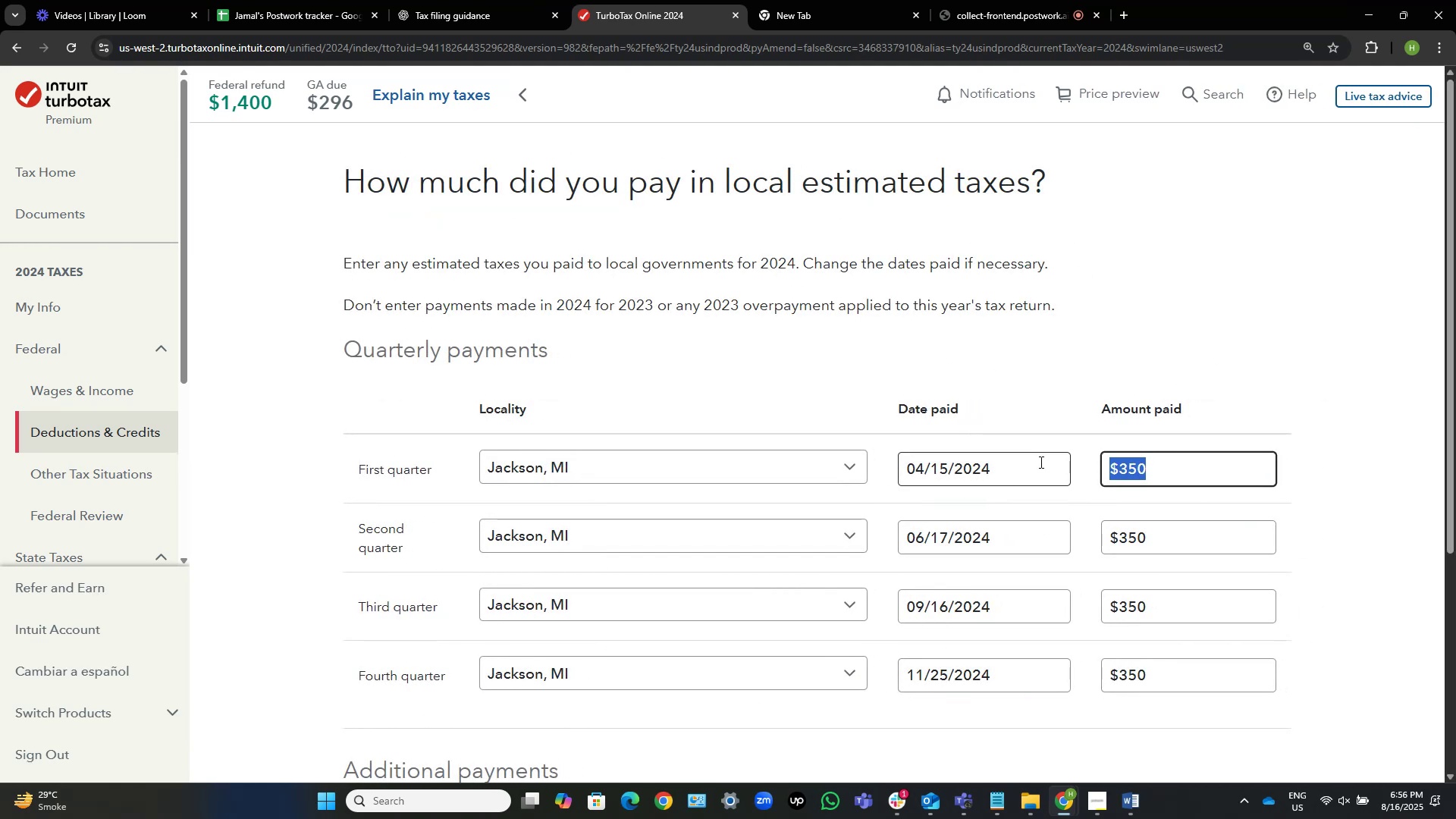 
key(Numpad0)
 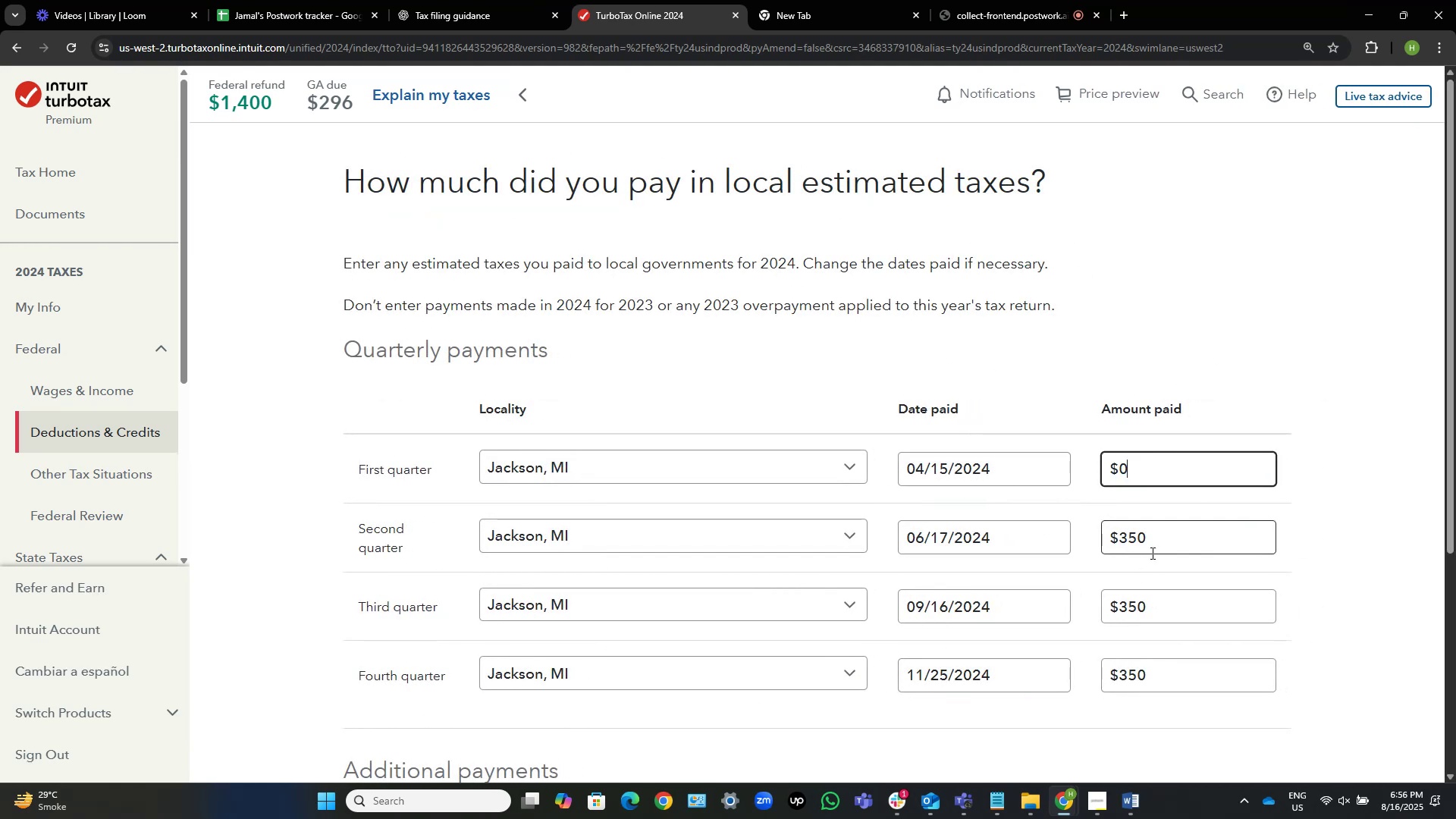 
left_click_drag(start_coordinate=[1159, 545], to_coordinate=[1078, 532])
 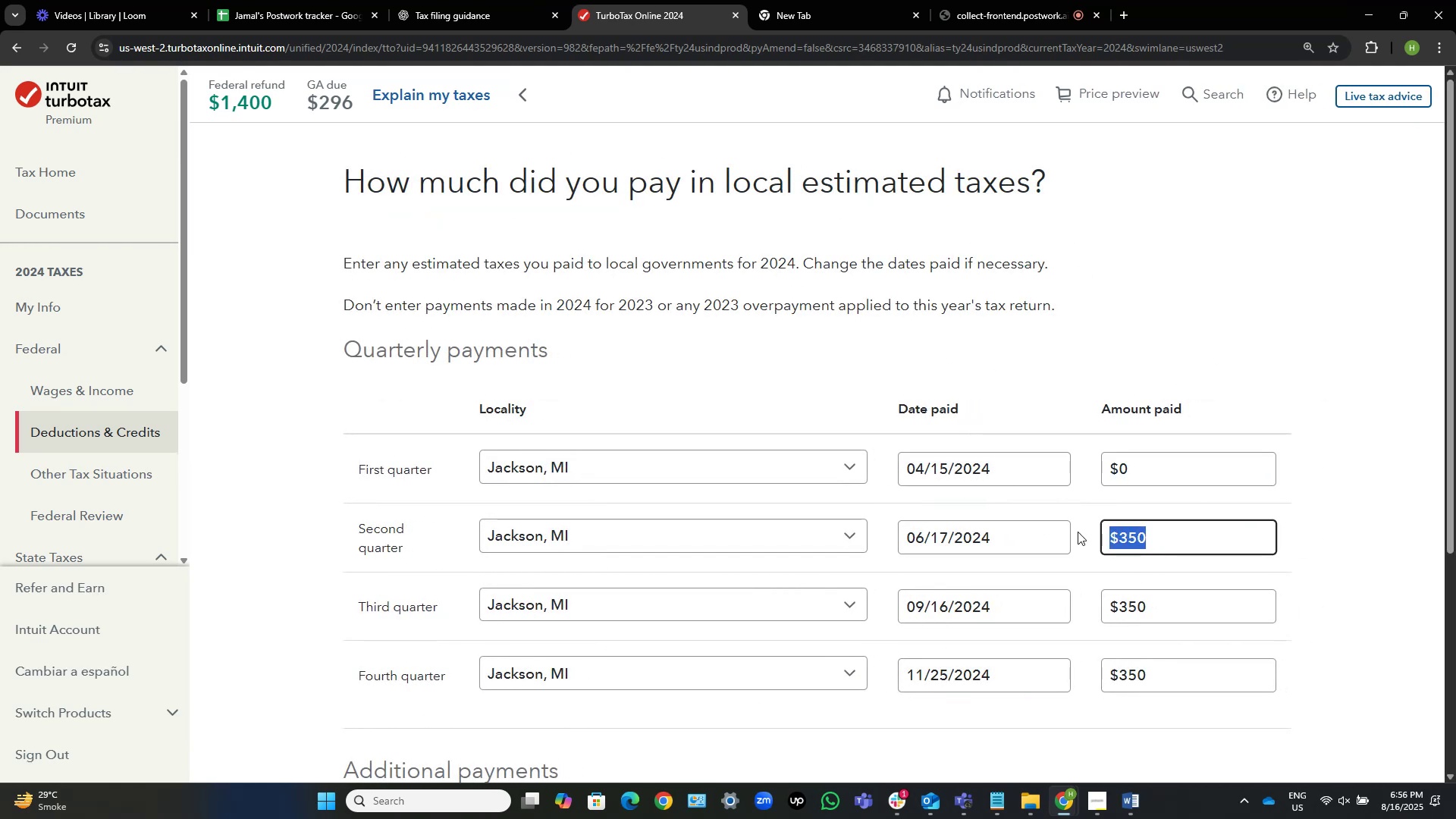 
key(Numpad0)
 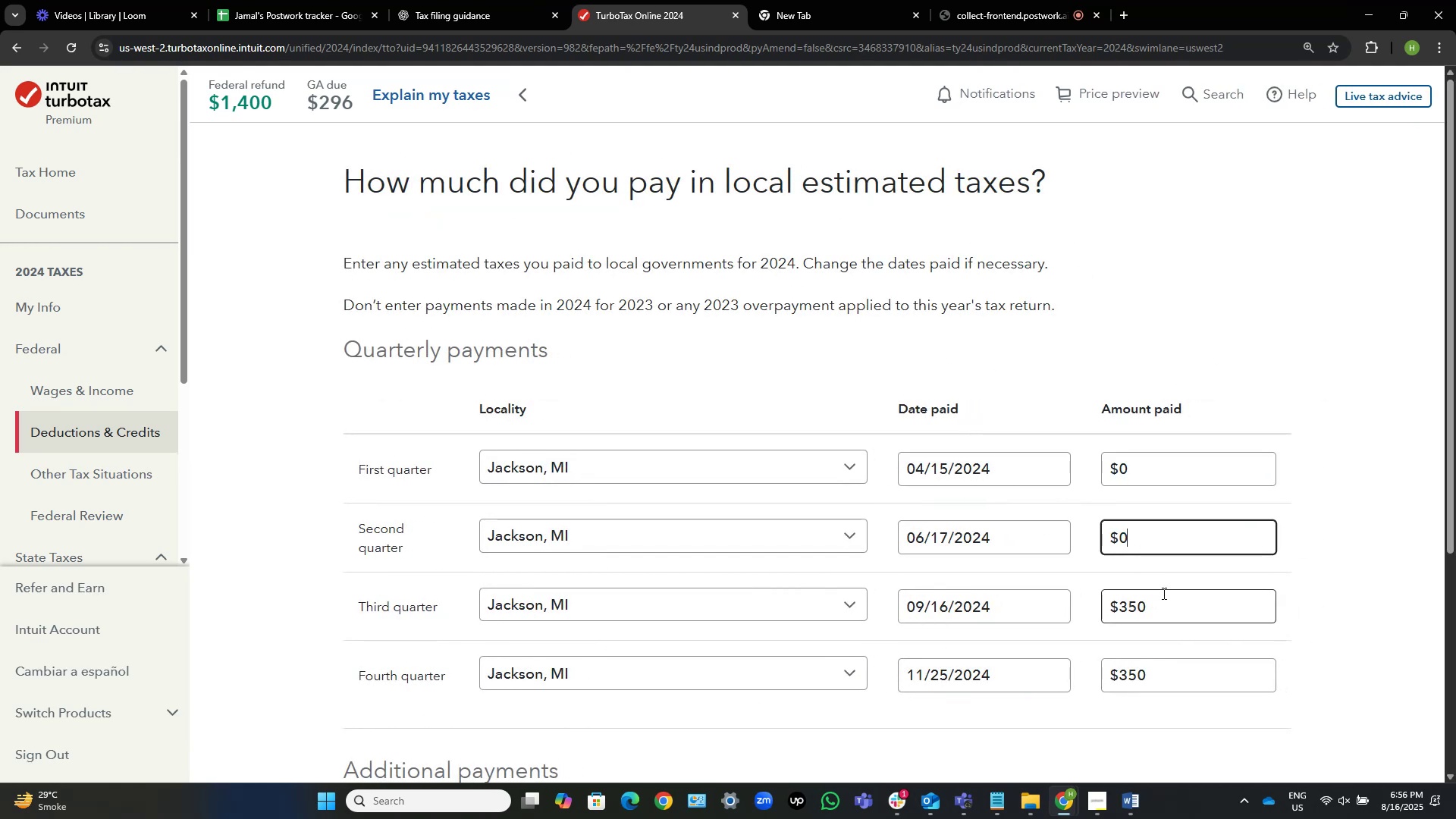 
left_click_drag(start_coordinate=[1163, 600], to_coordinate=[1015, 600])
 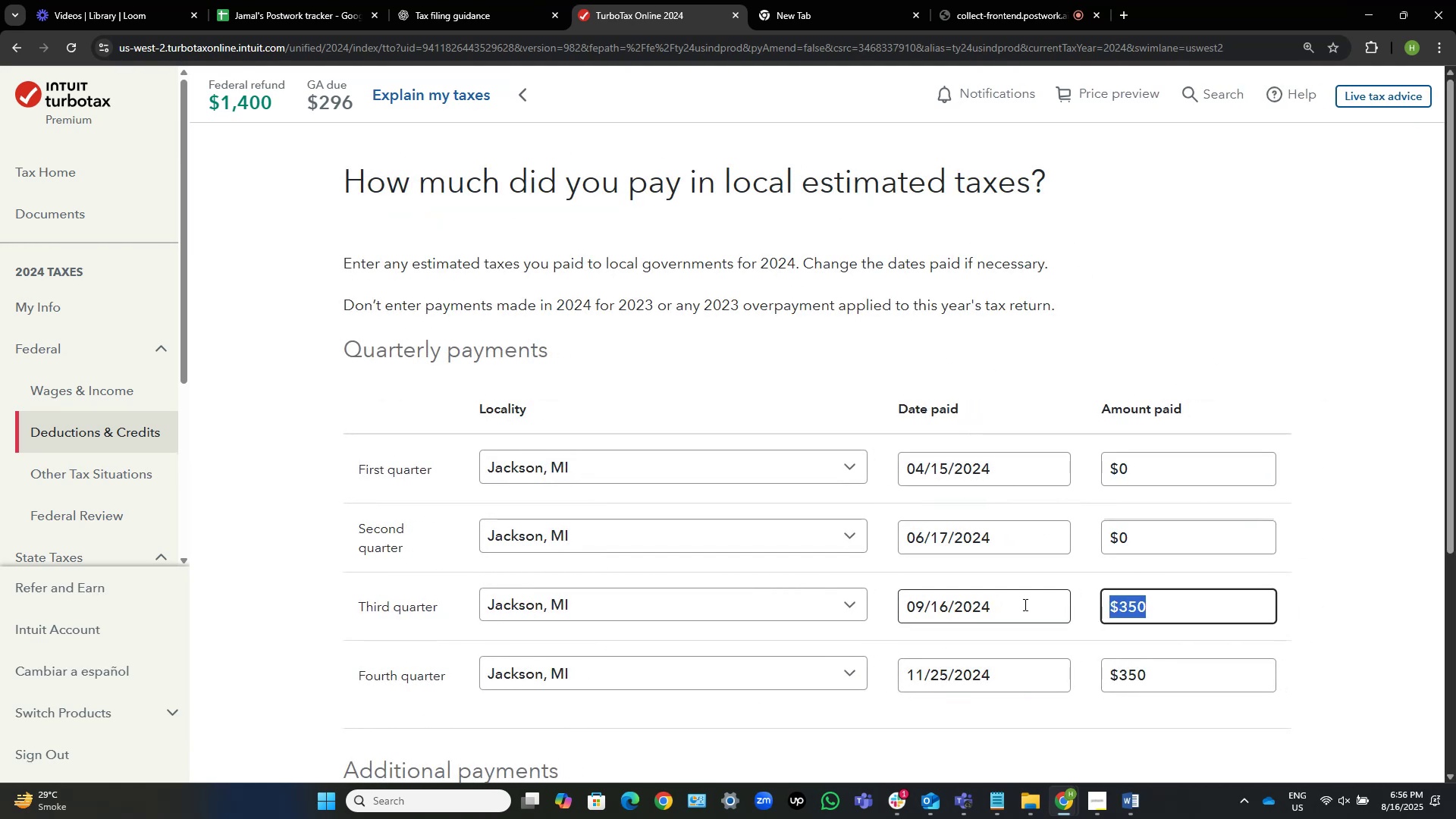 
key(Numpad0)
 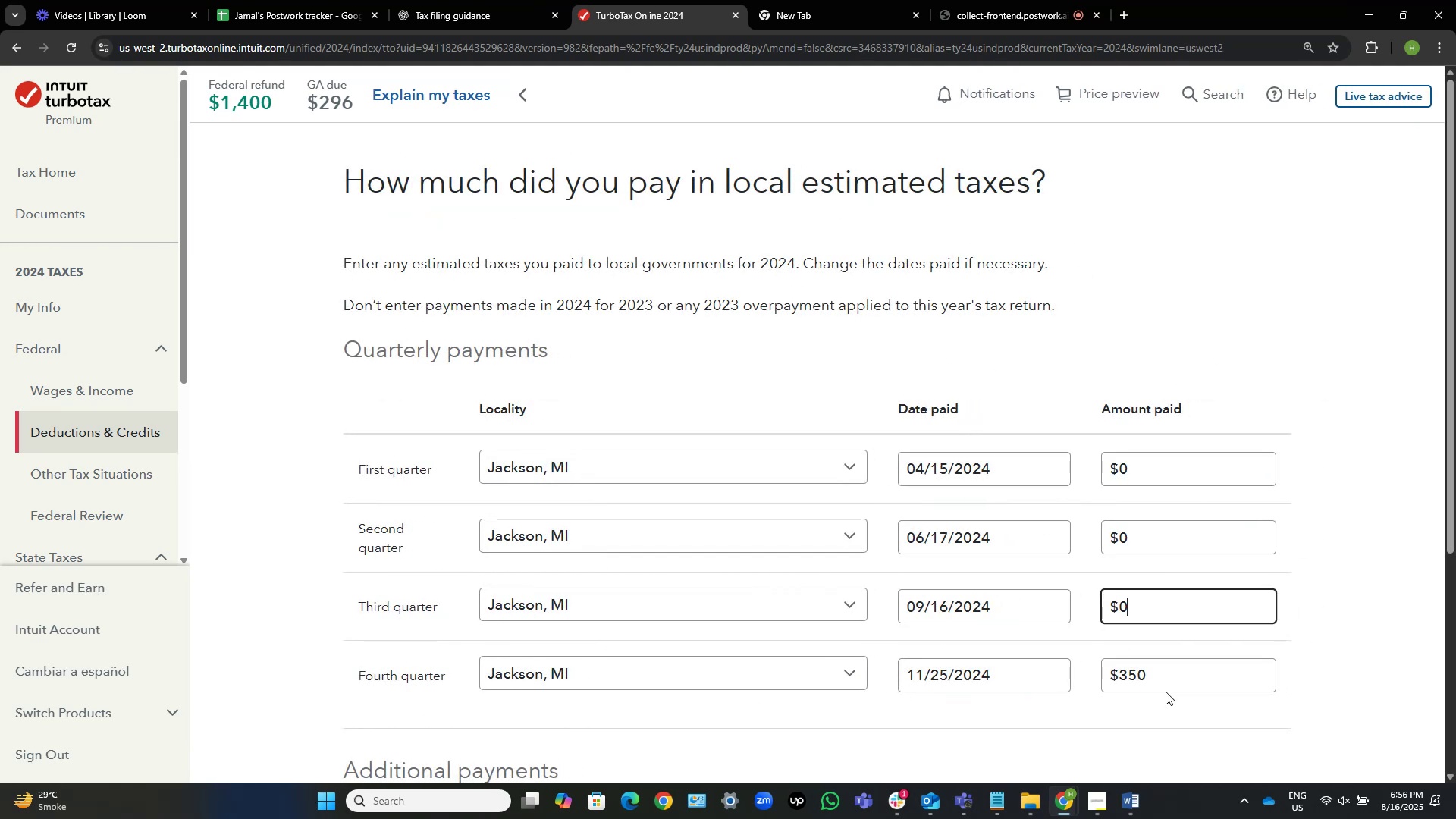 
left_click_drag(start_coordinate=[1166, 686], to_coordinate=[1090, 675])
 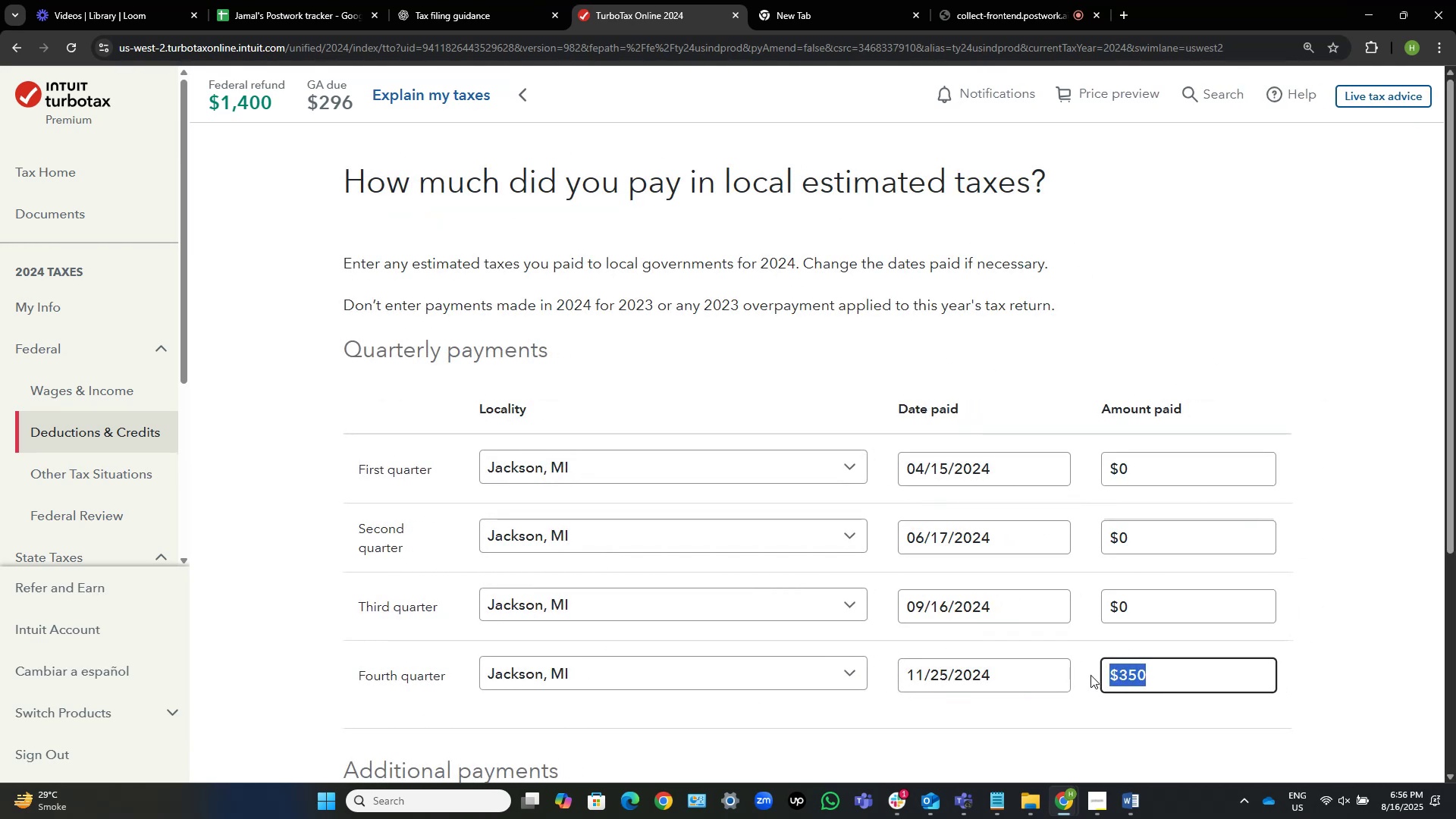 
key(Numpad0)
 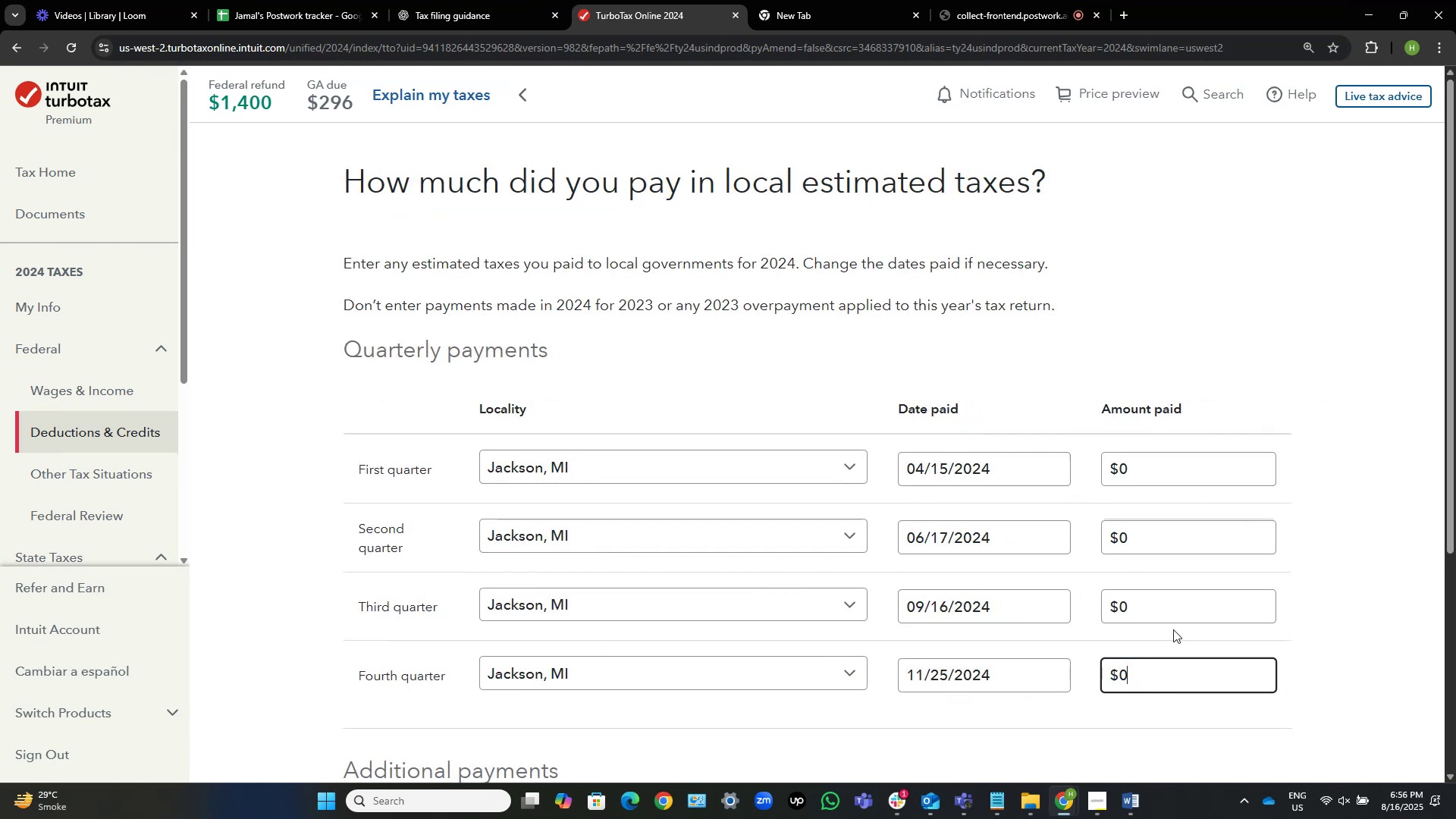 
scroll: coordinate [1194, 632], scroll_direction: down, amount: 3.0
 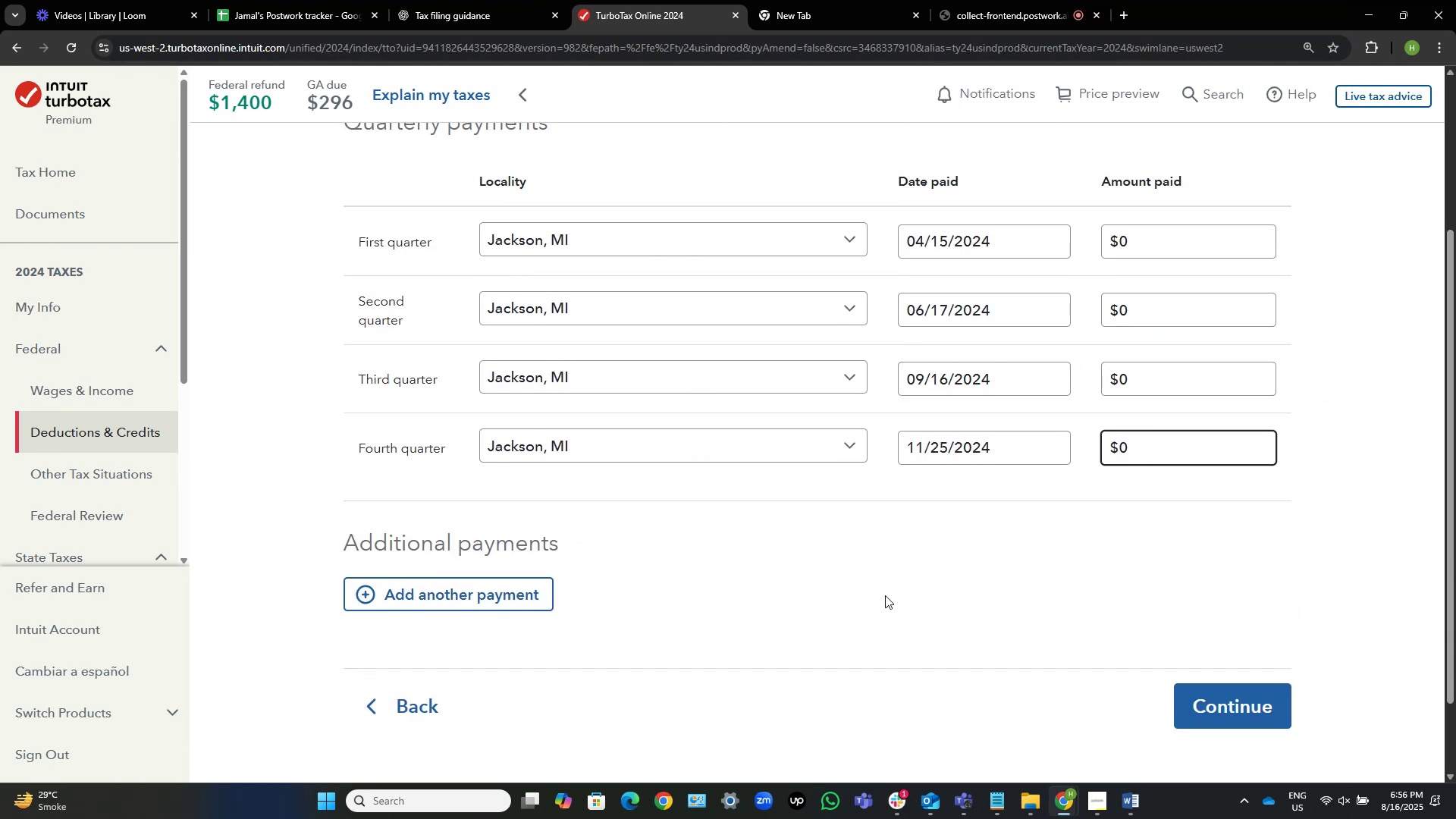 
left_click([958, 609])
 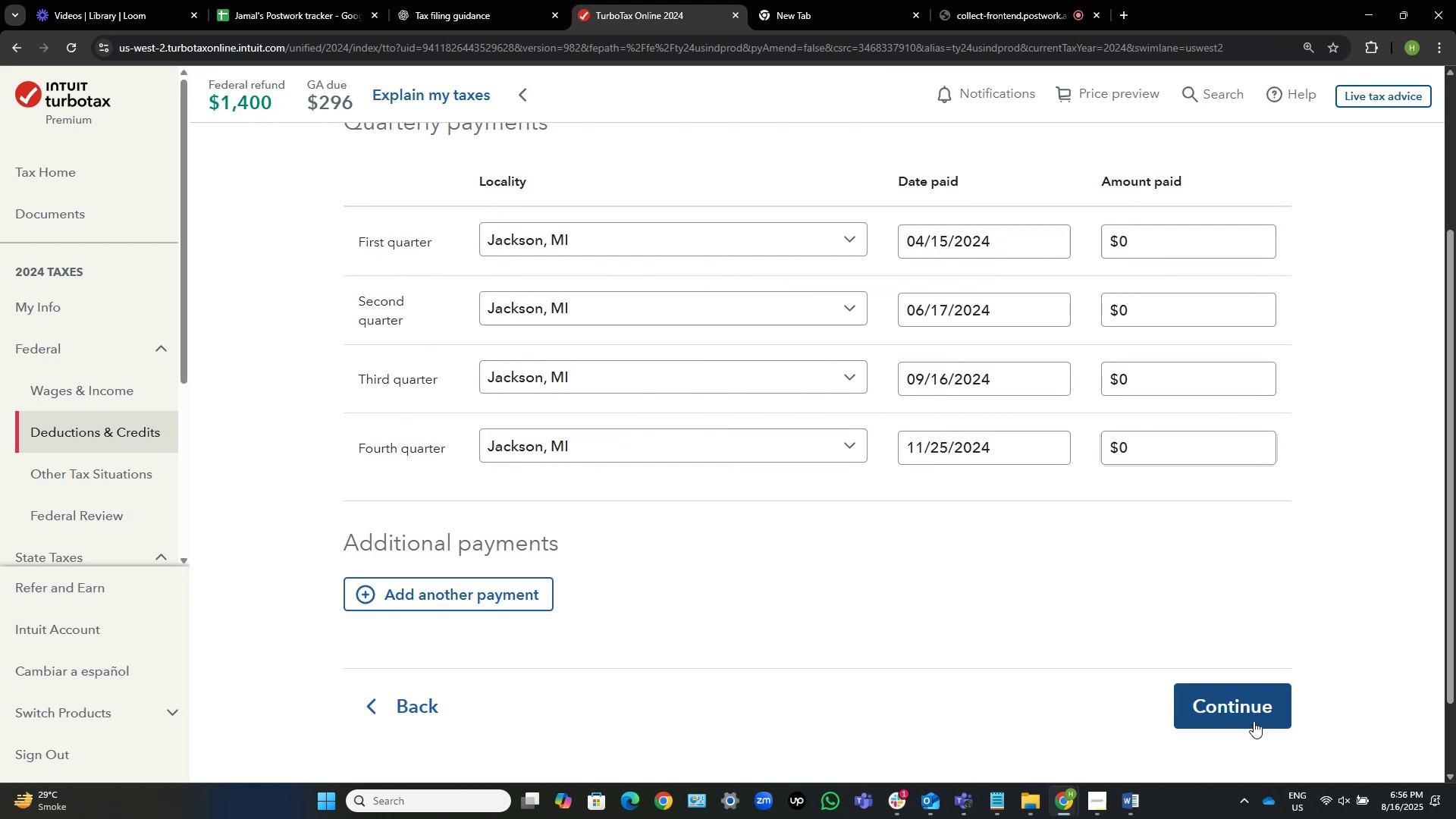 
left_click([1250, 719])
 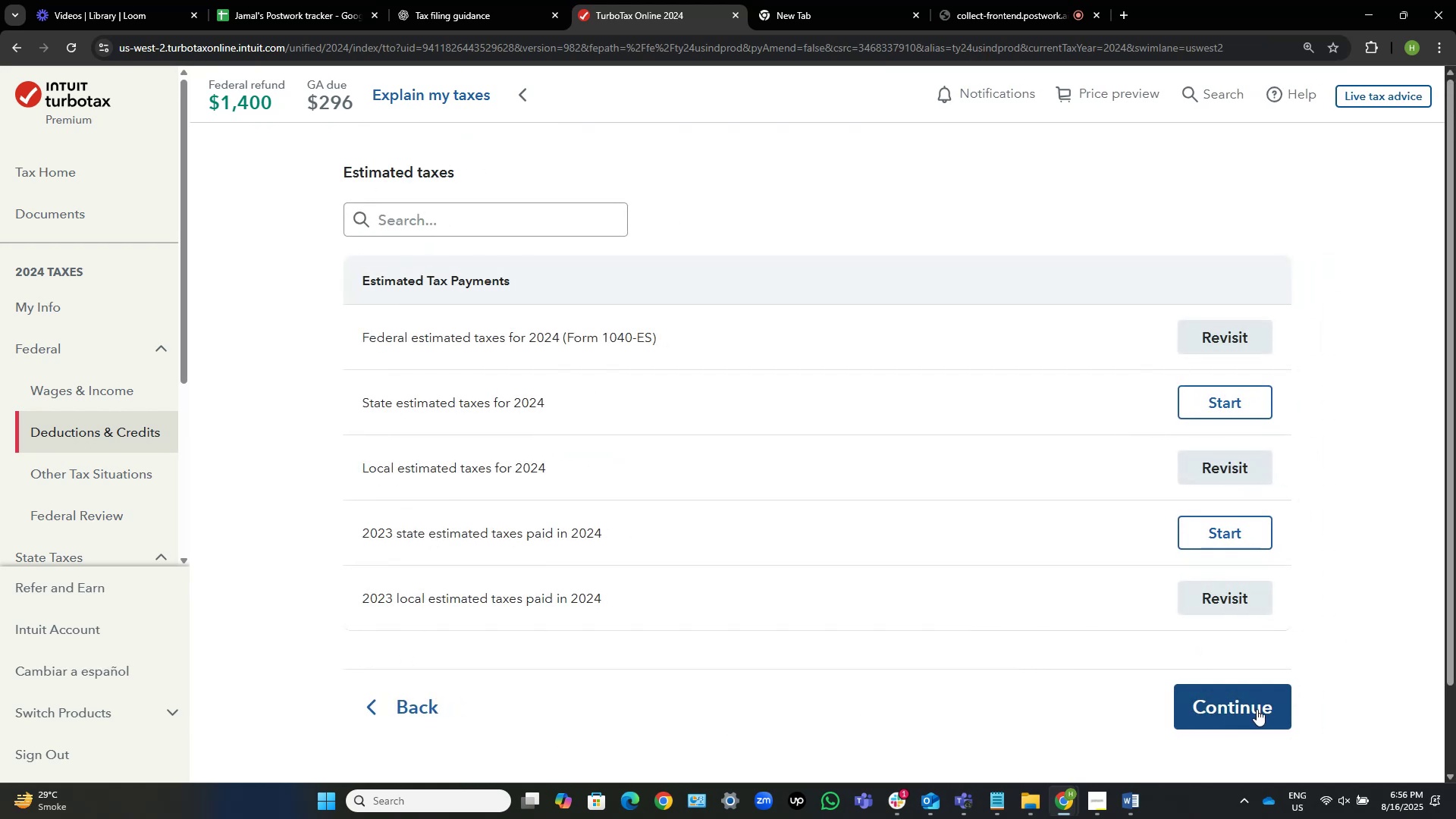 
left_click([1257, 709])
 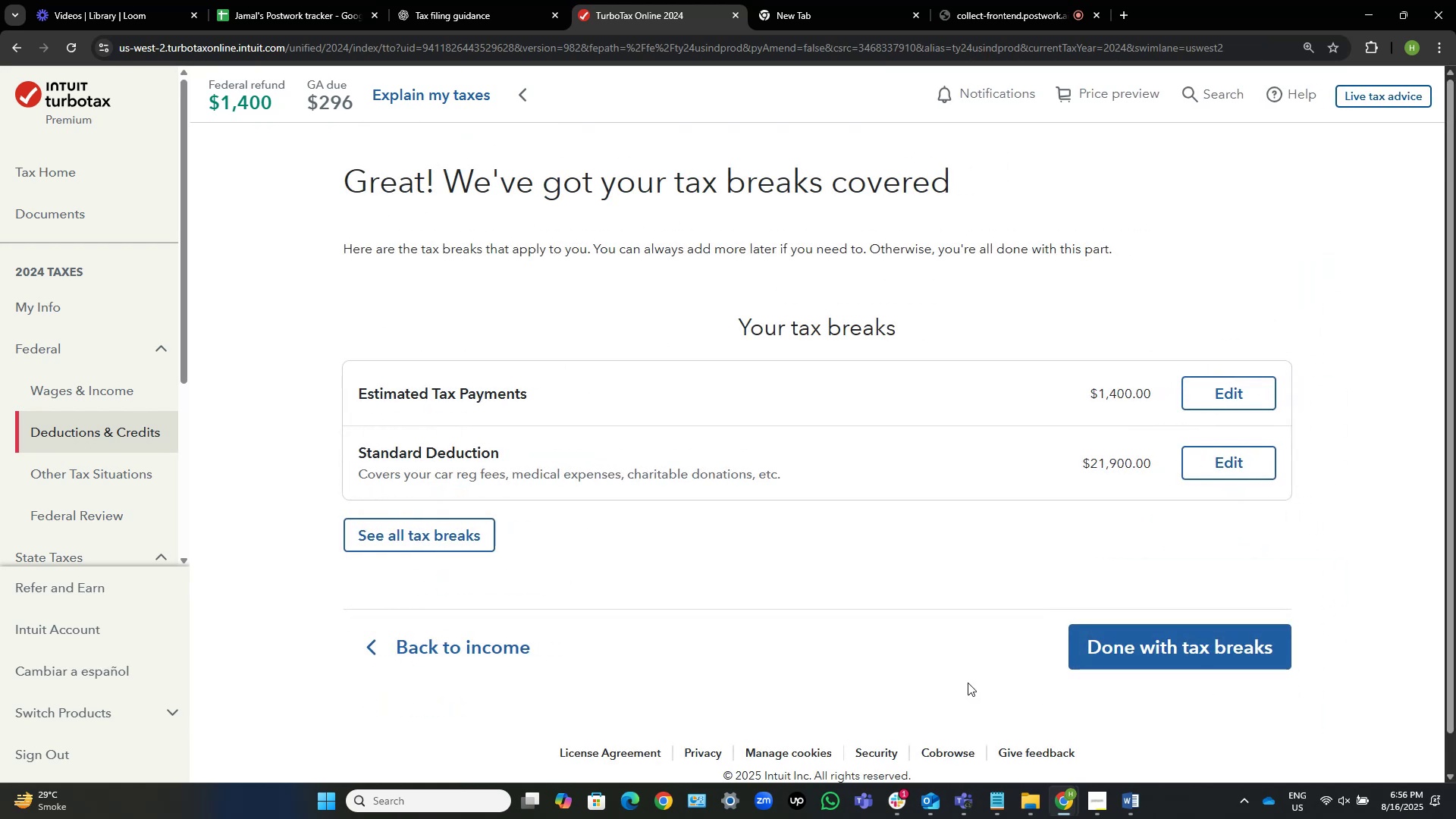 
left_click([1079, 668])
 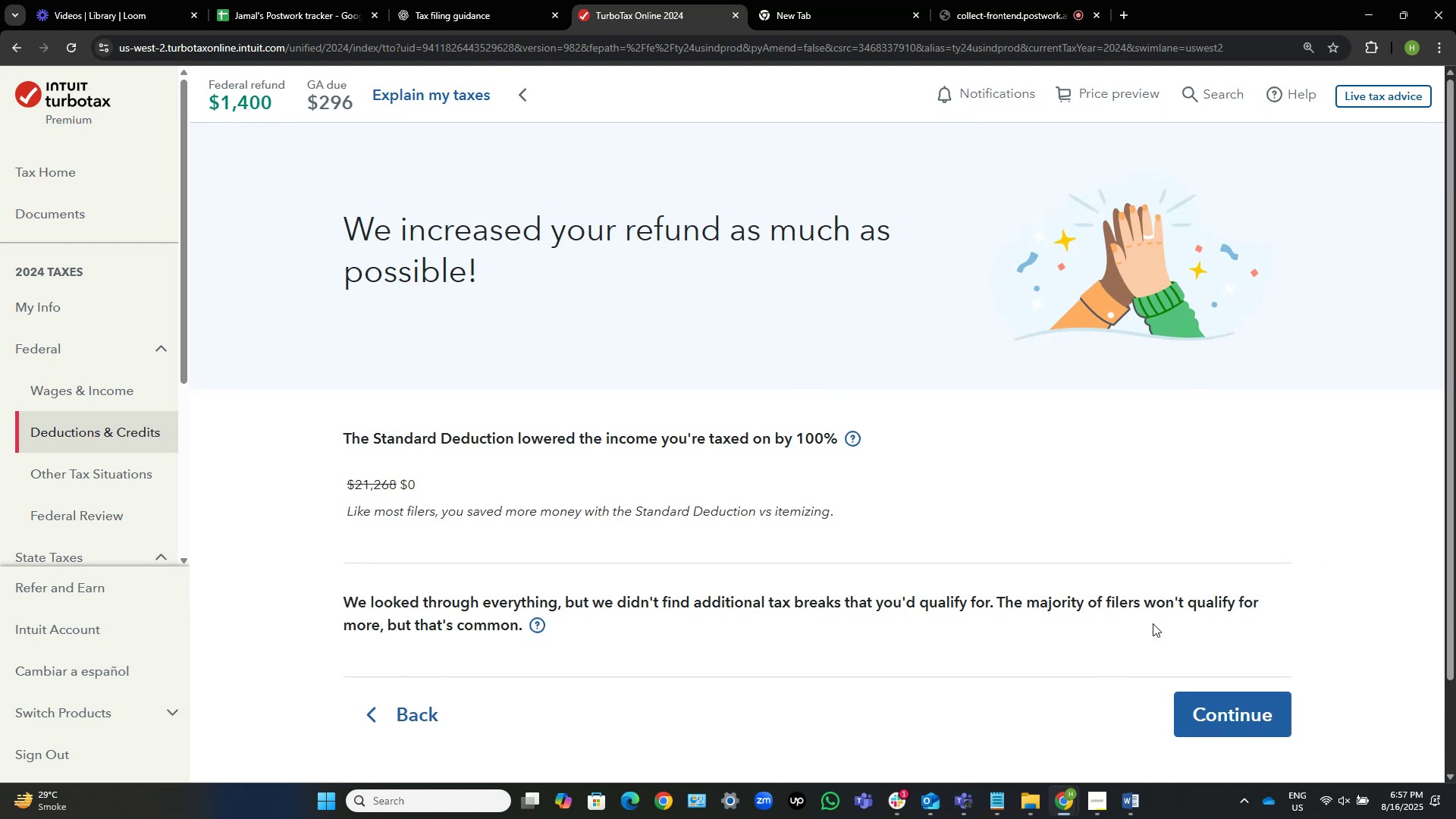 
wait(5.51)
 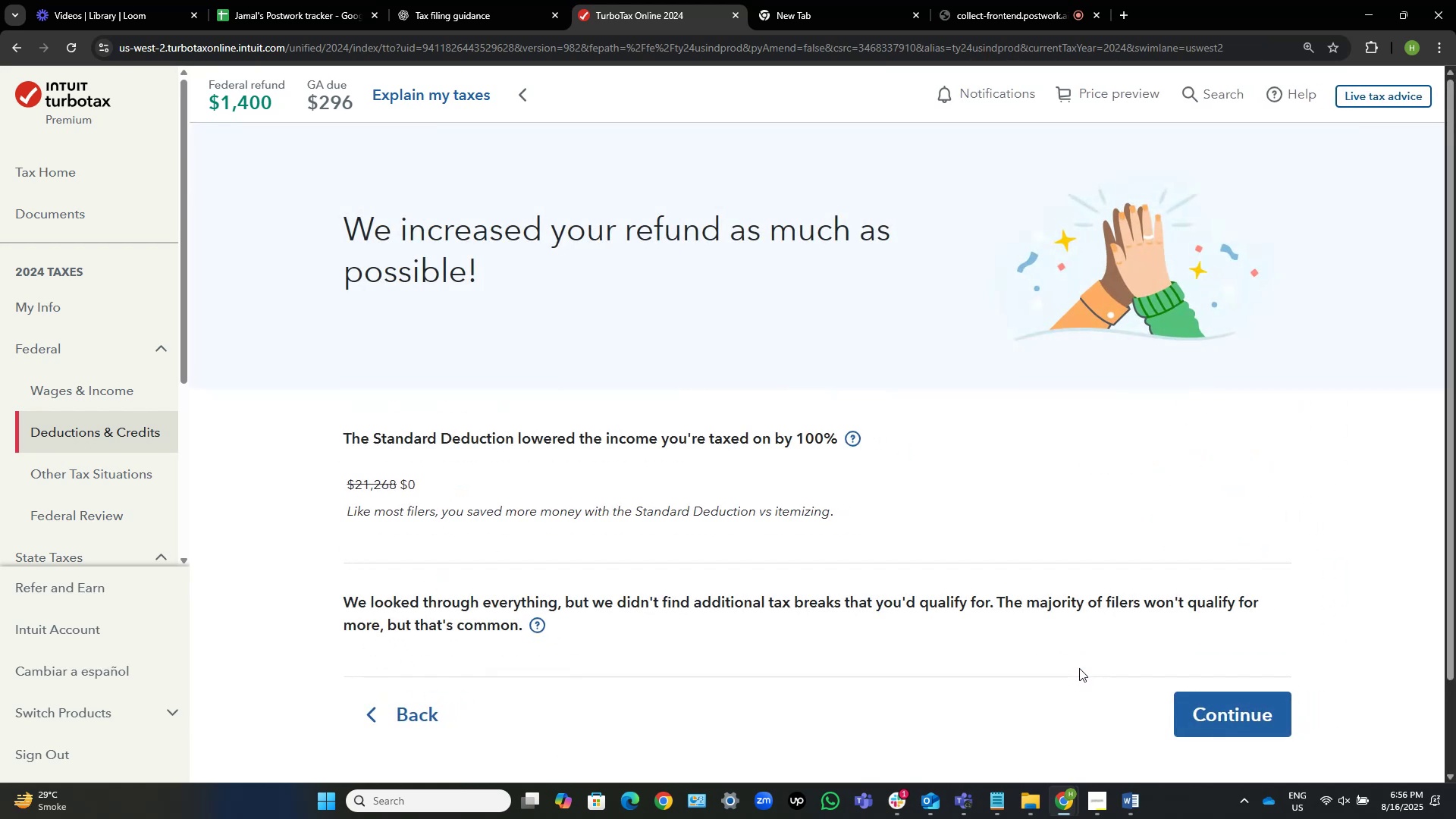 
left_click_drag(start_coordinate=[1226, 692], to_coordinate=[1228, 700])
 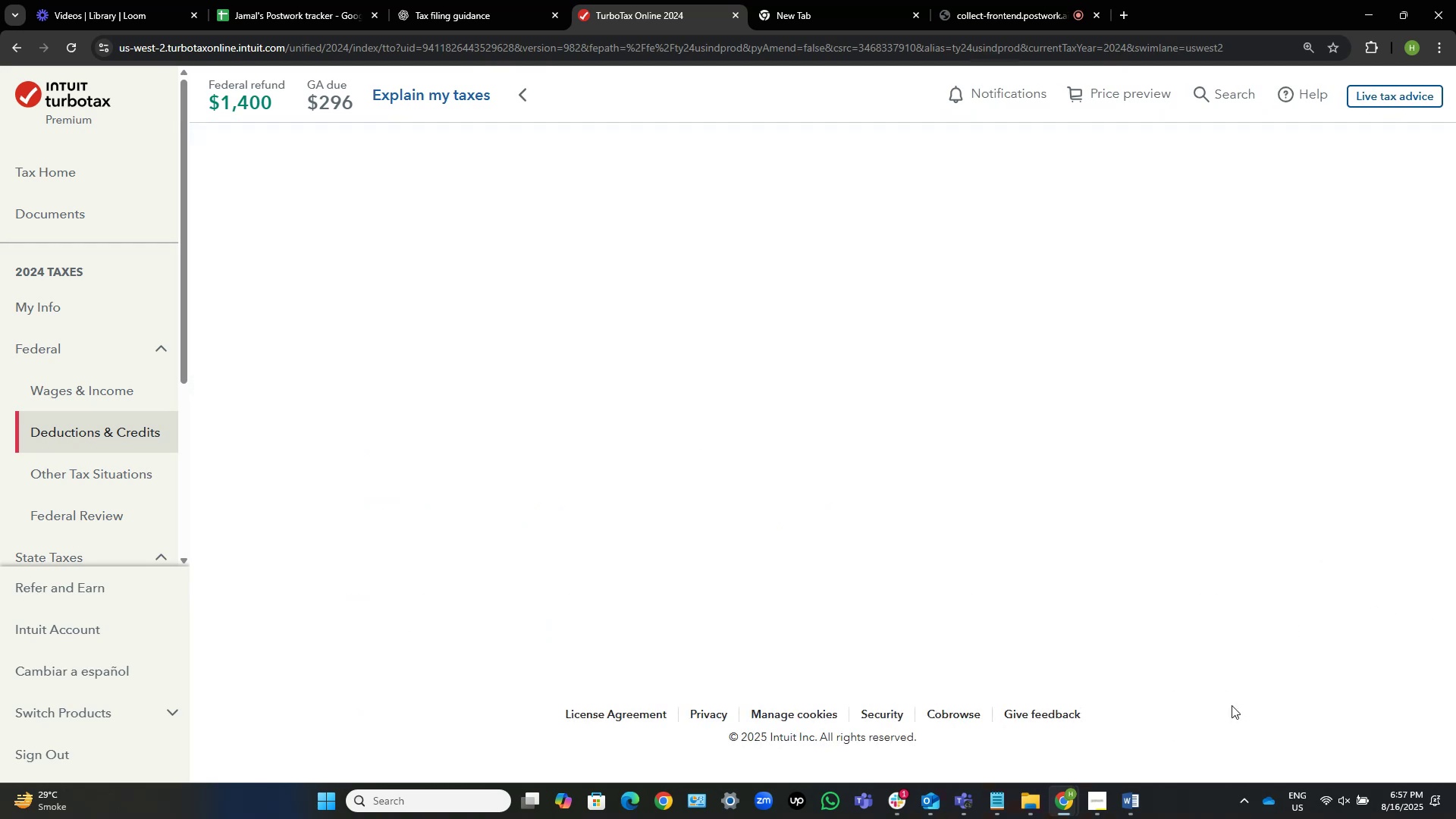 
left_click([1232, 705])
 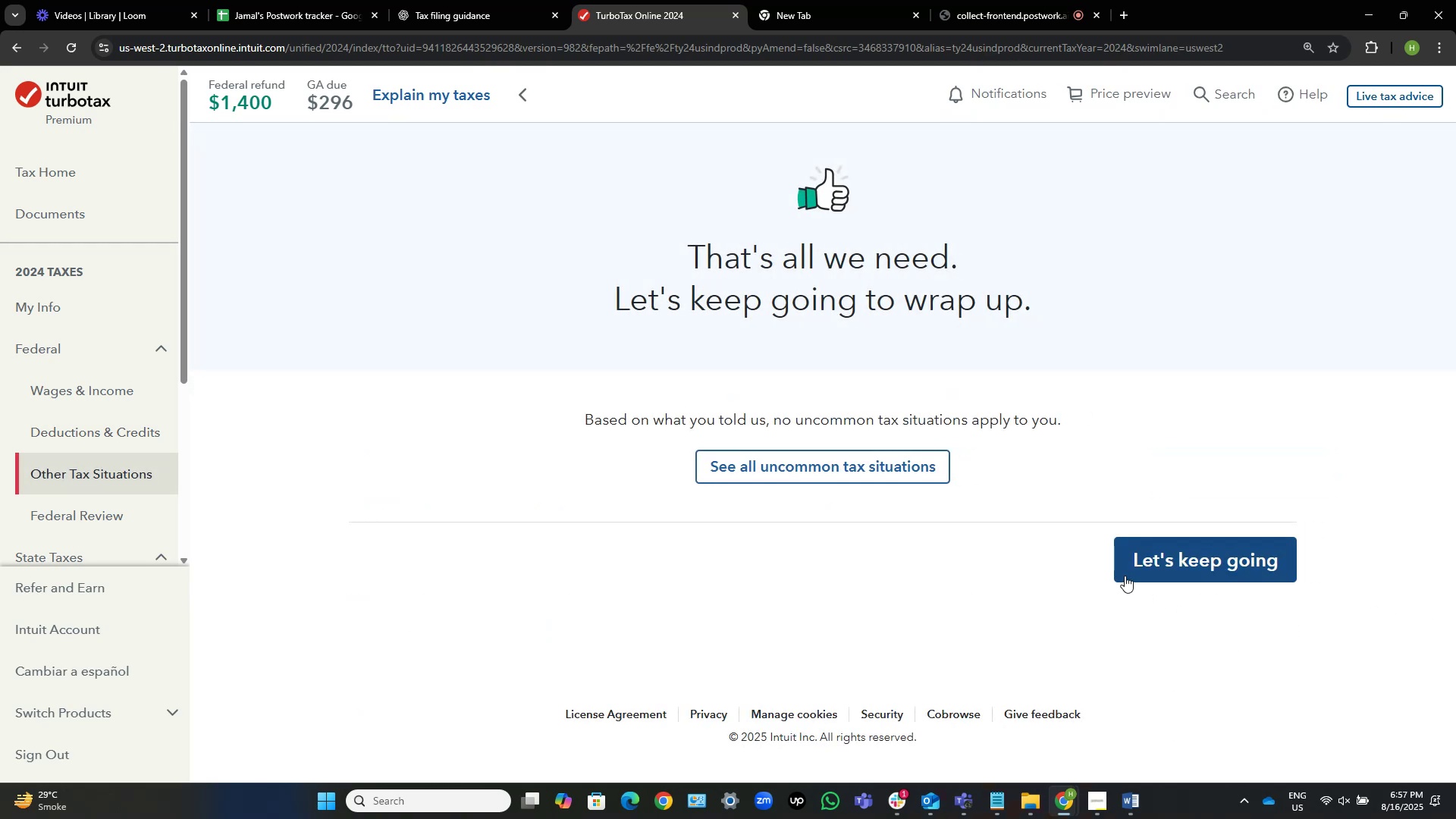 
left_click([1178, 572])
 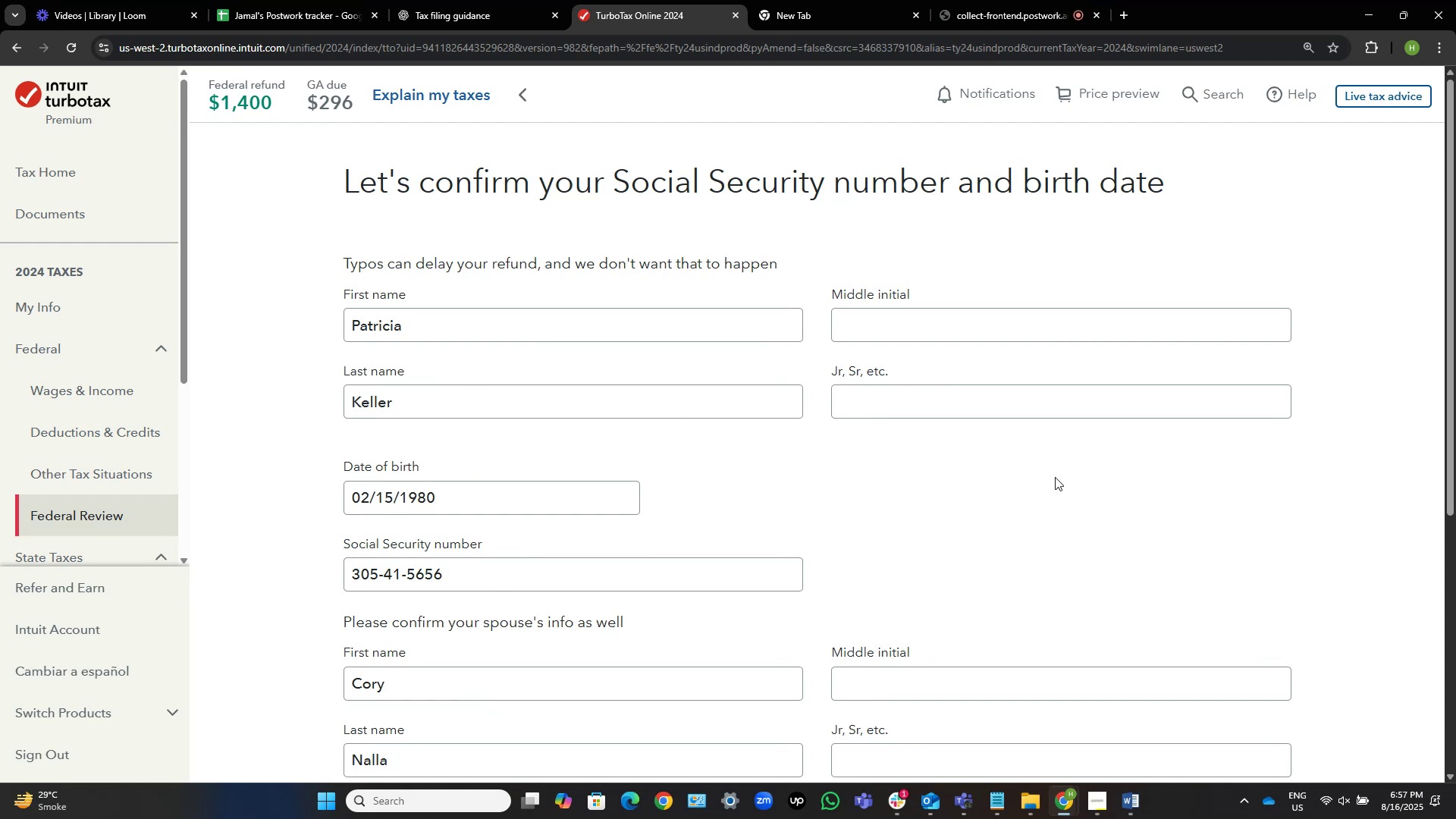 
wait(6.58)
 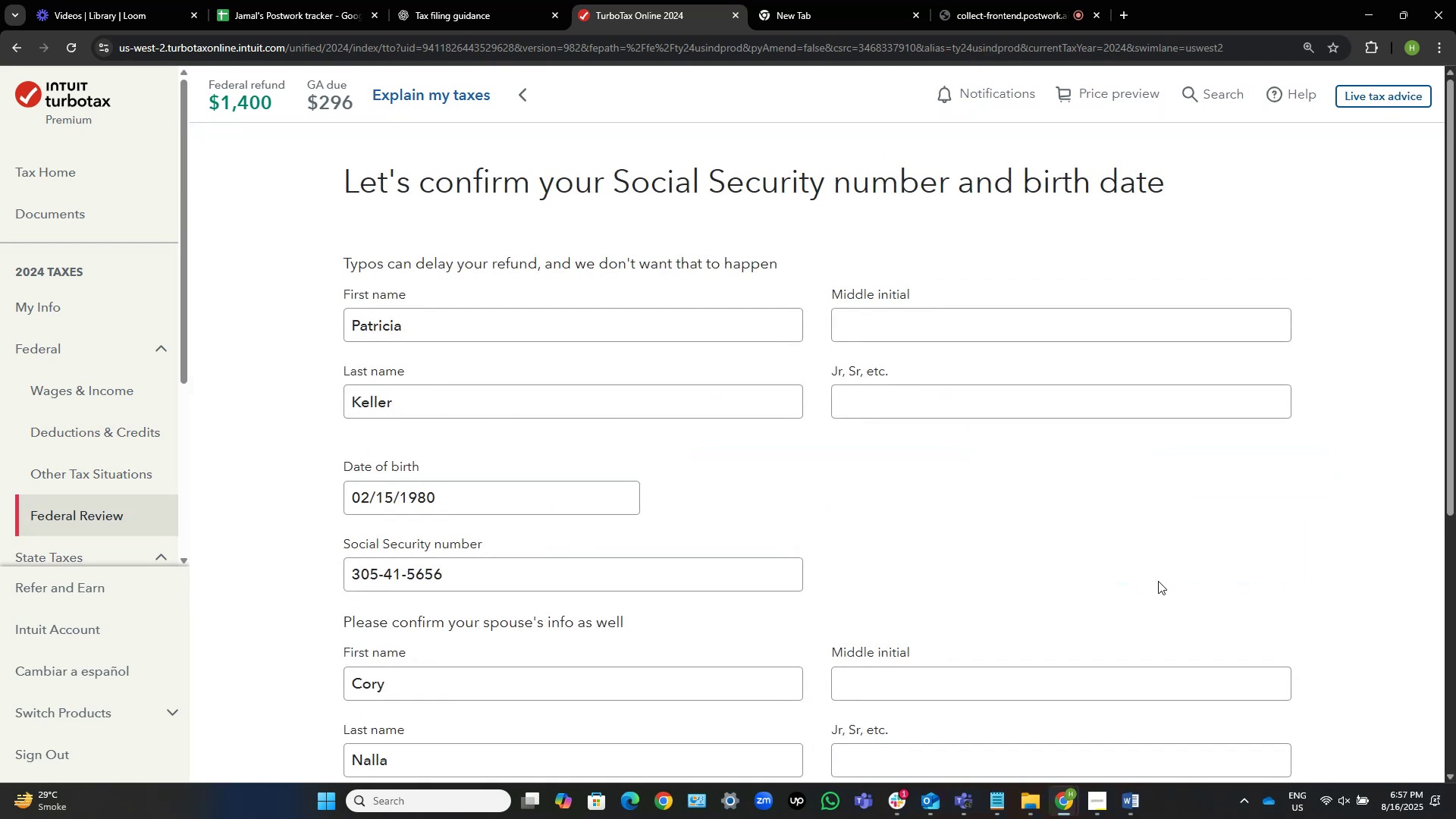 
scroll: coordinate [917, 472], scroll_direction: down, amount: 5.0
 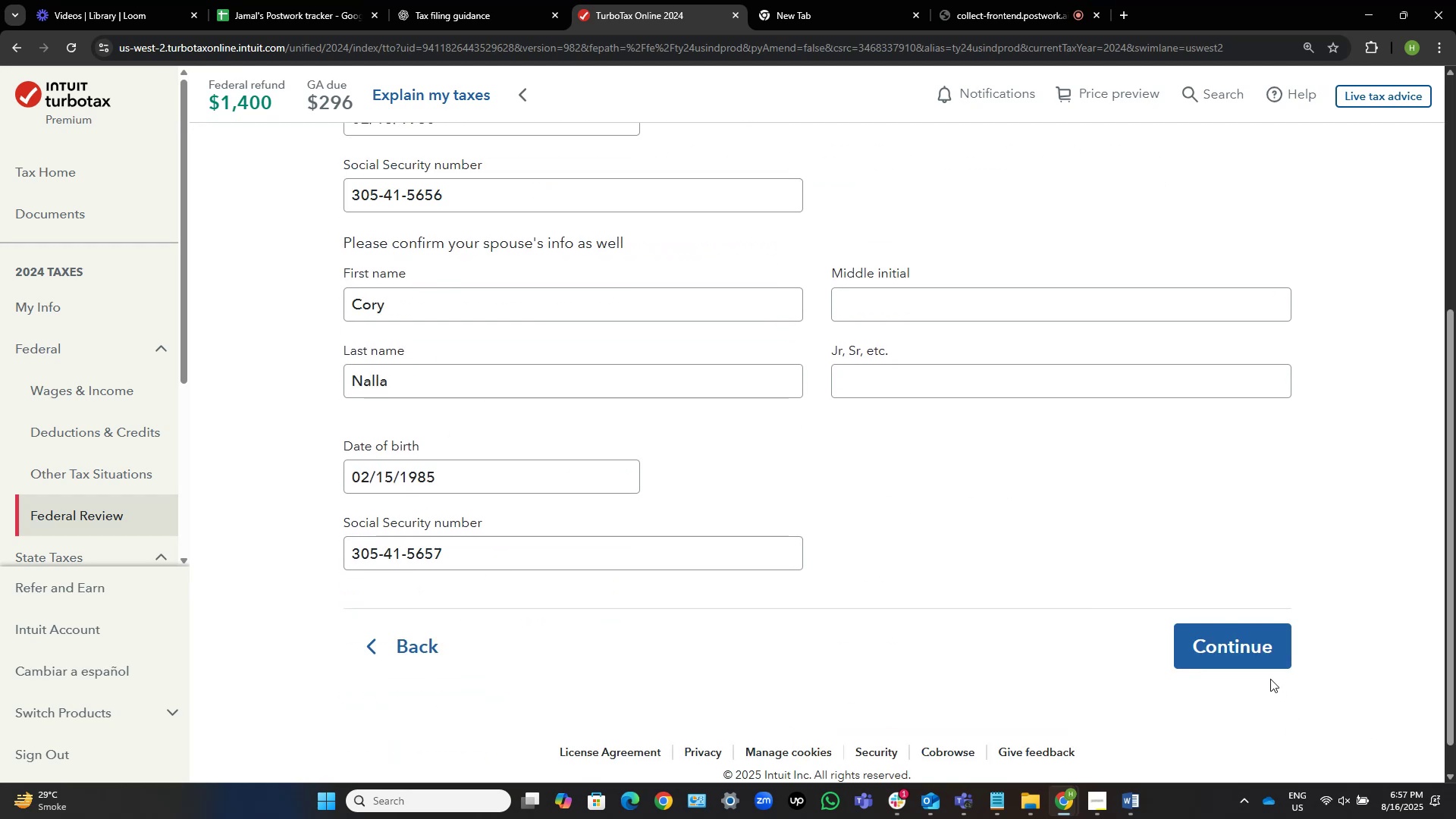 
left_click([1255, 640])
 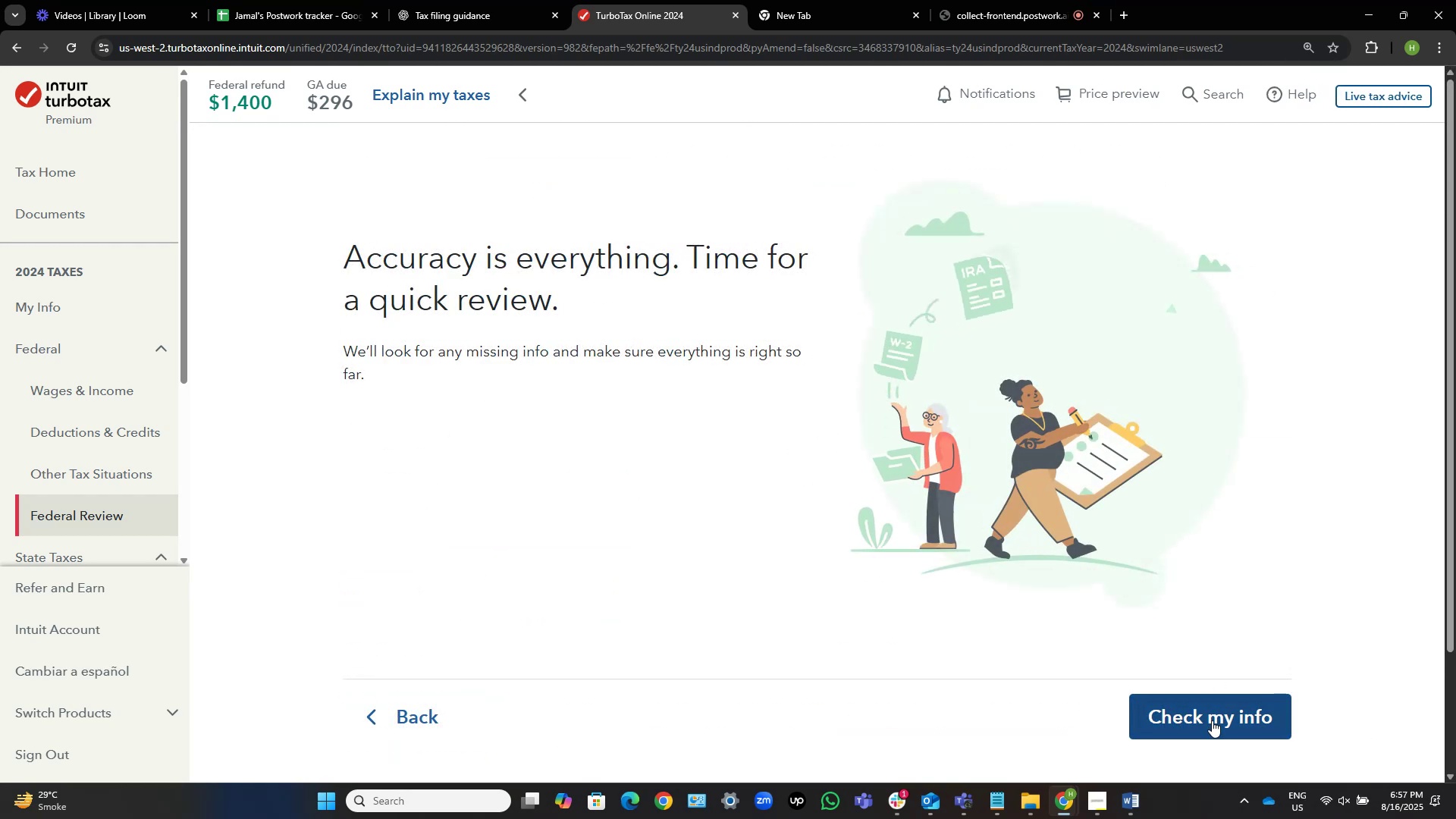 
left_click([1212, 720])
 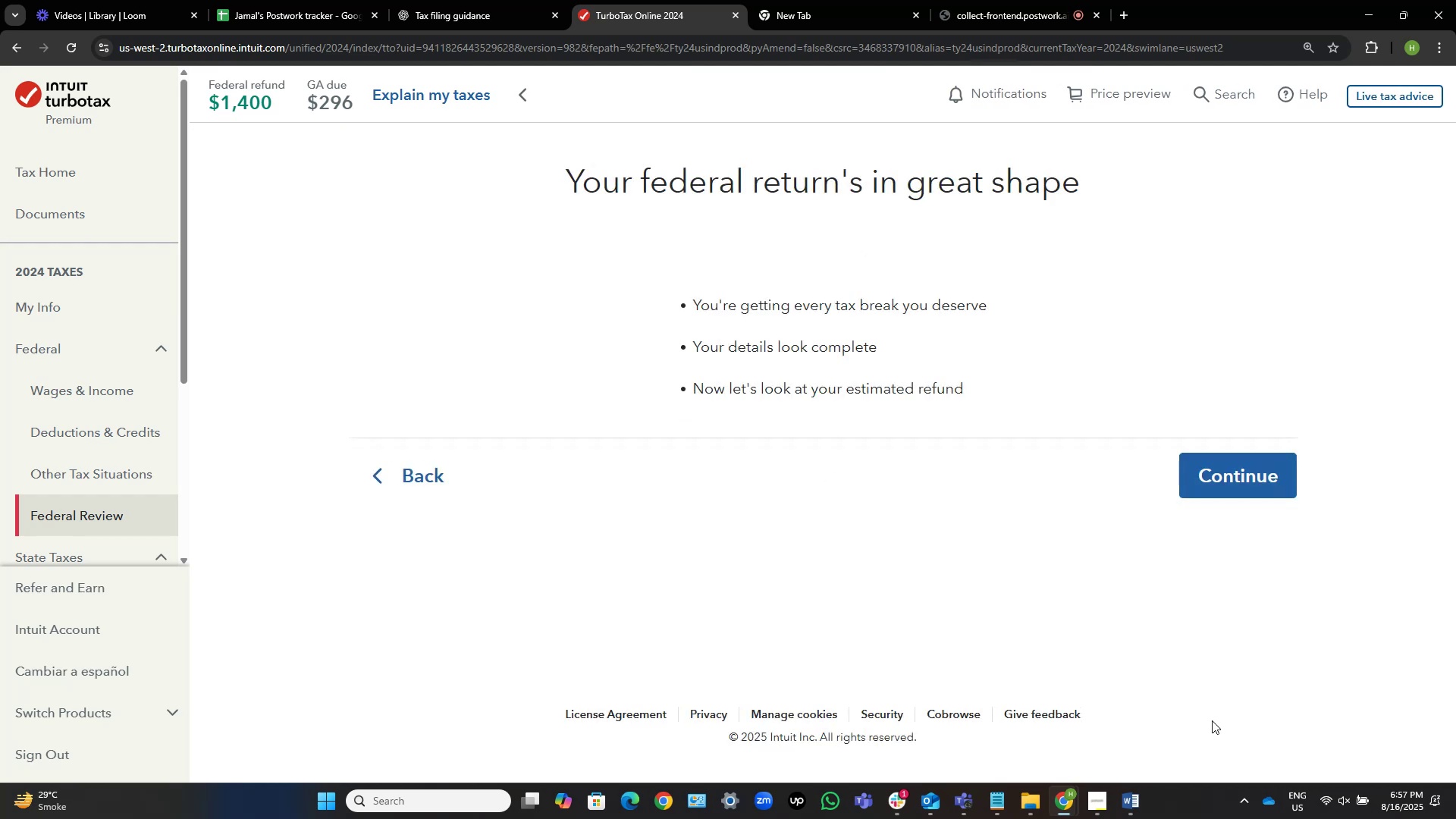 
wait(10.52)
 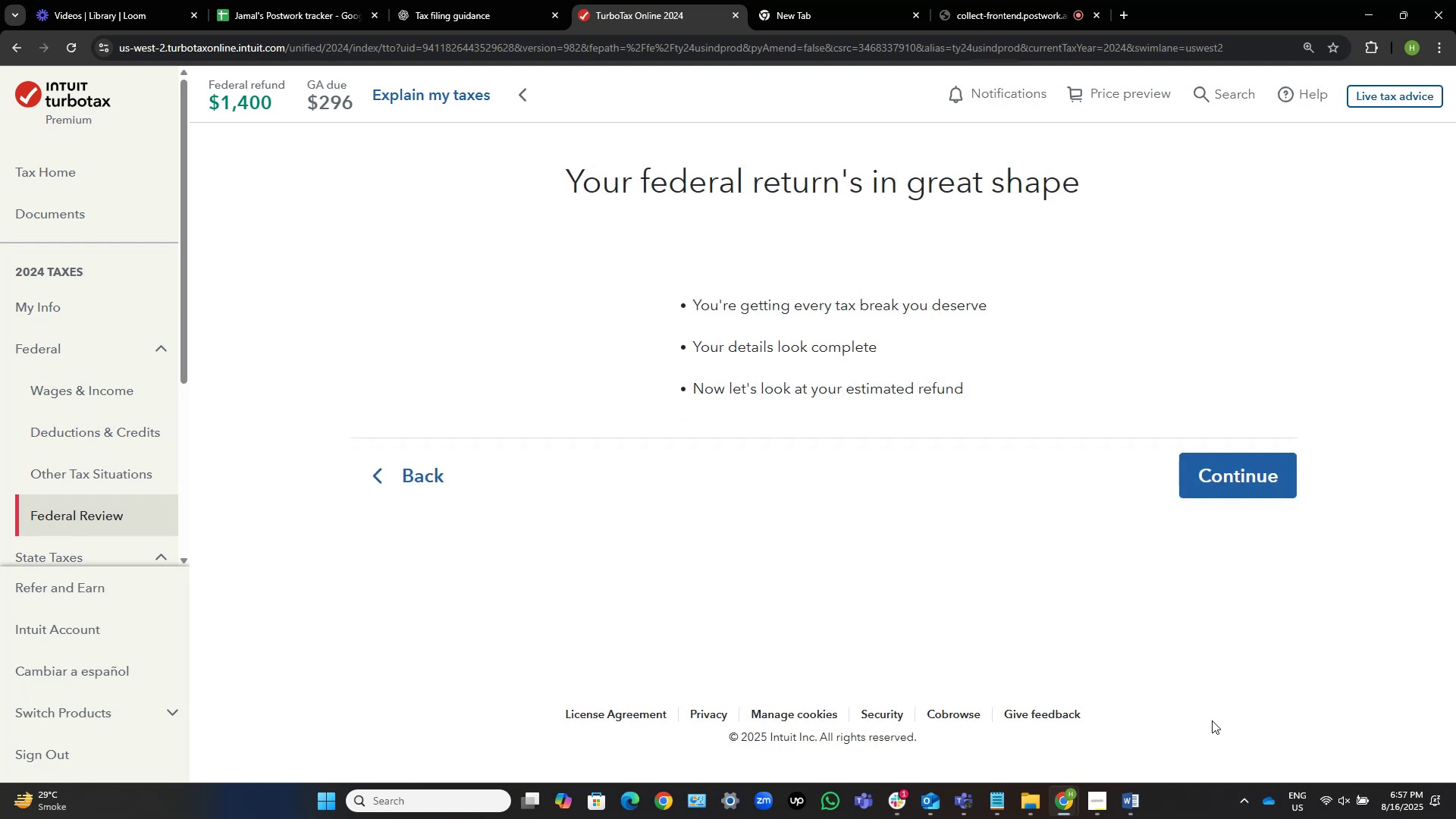 
left_click([1266, 657])
 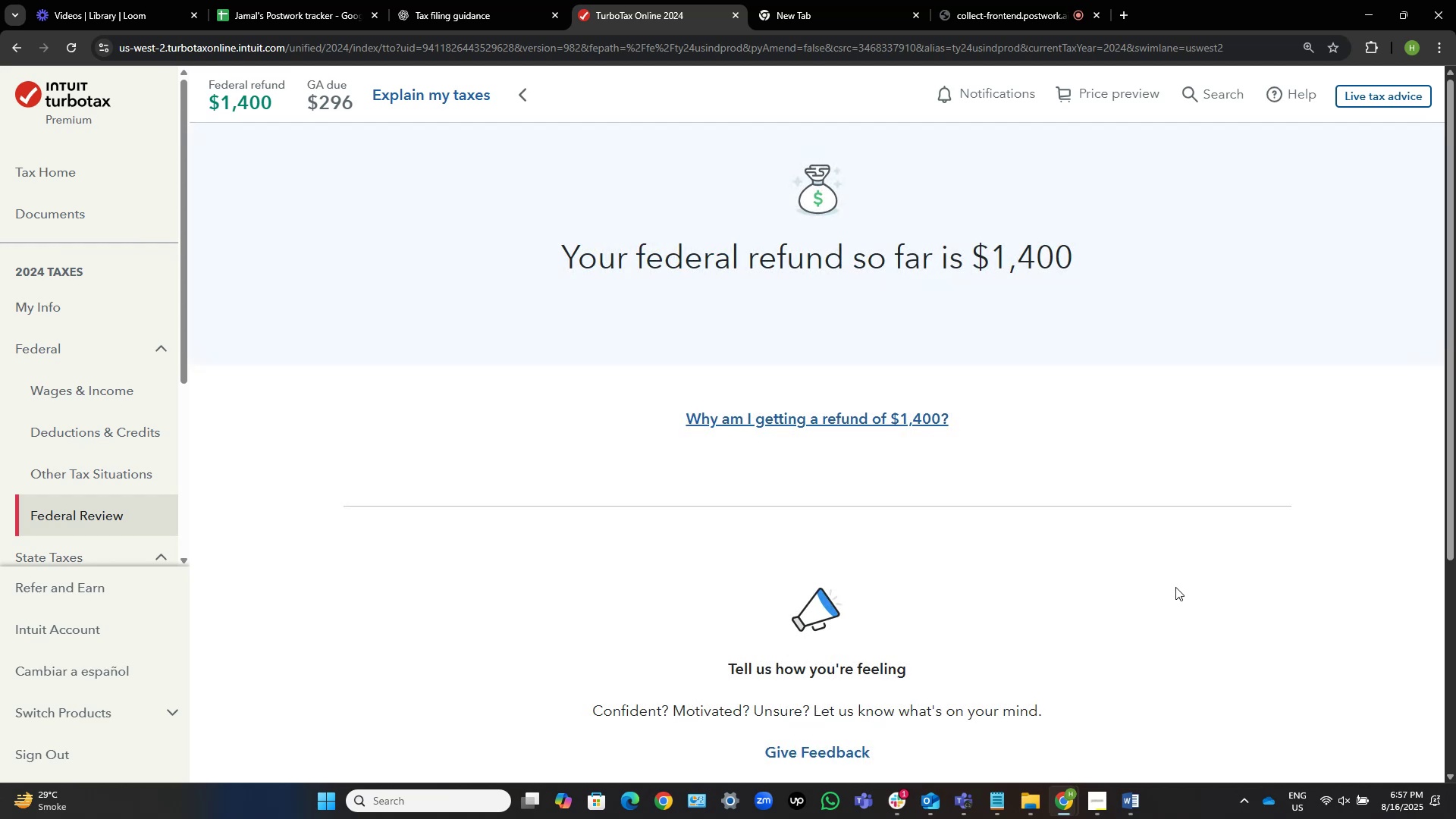 
wait(7.03)
 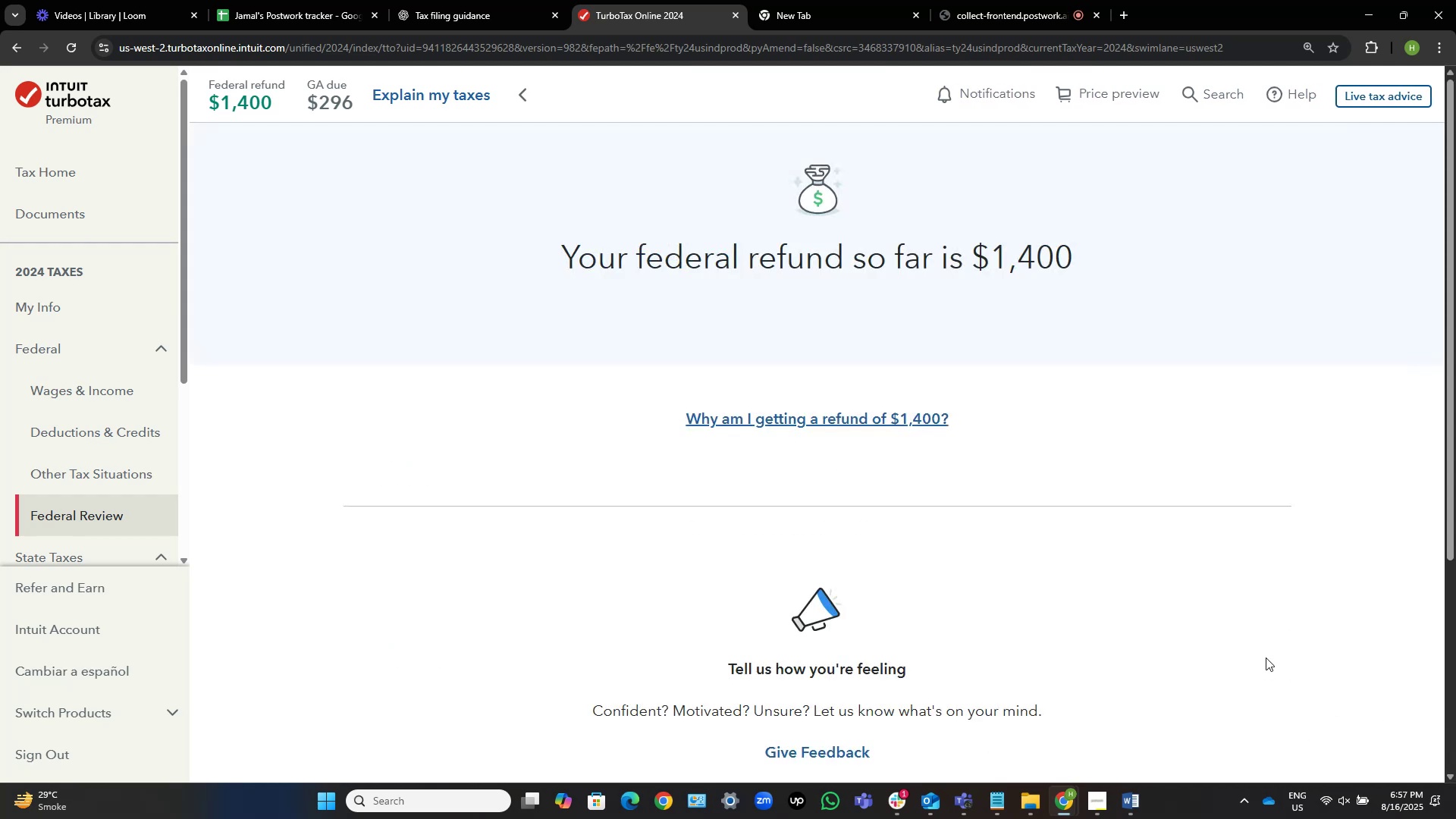 
scroll: coordinate [708, 406], scroll_direction: down, amount: 5.0
 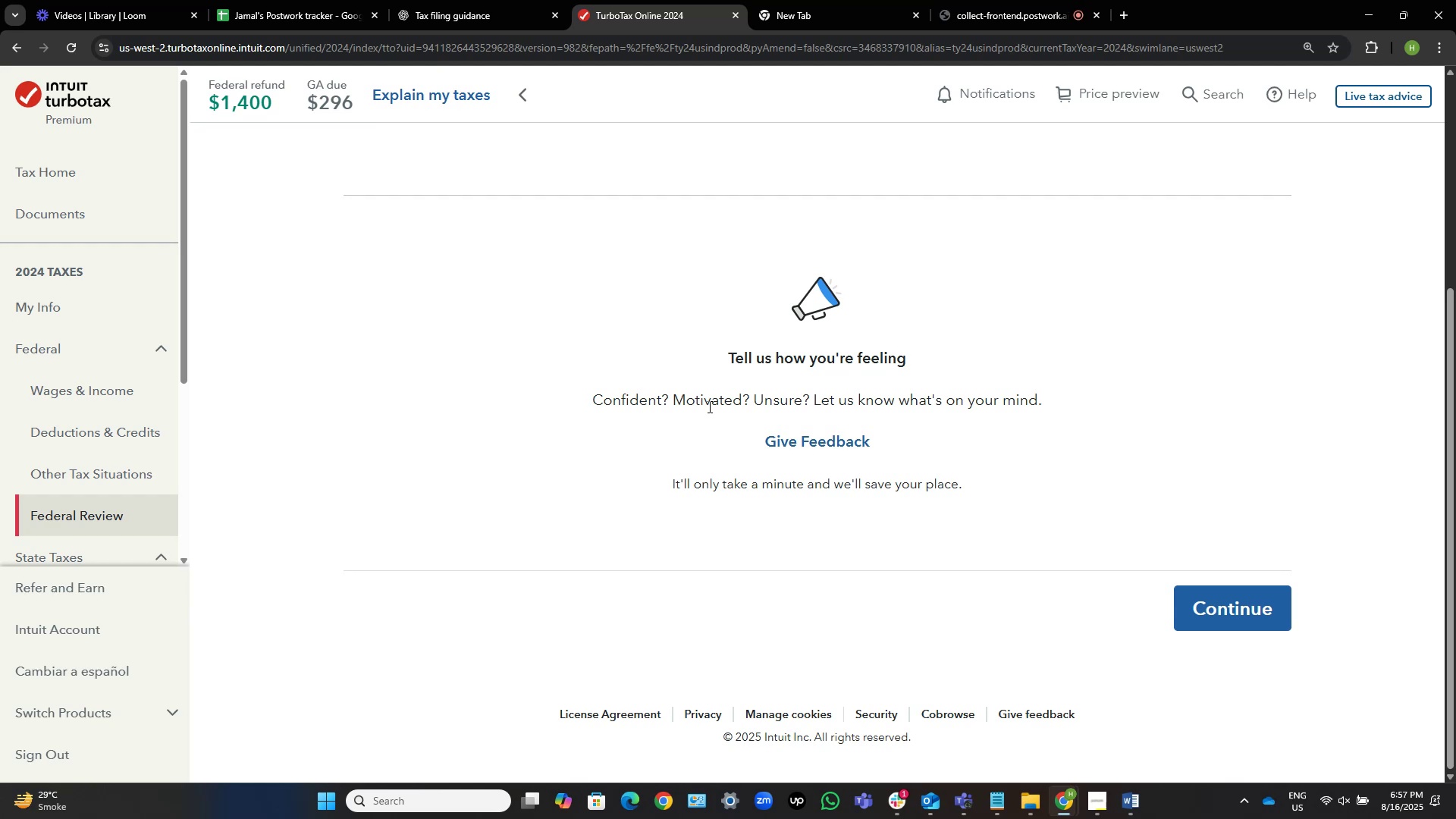 
wait(10.81)
 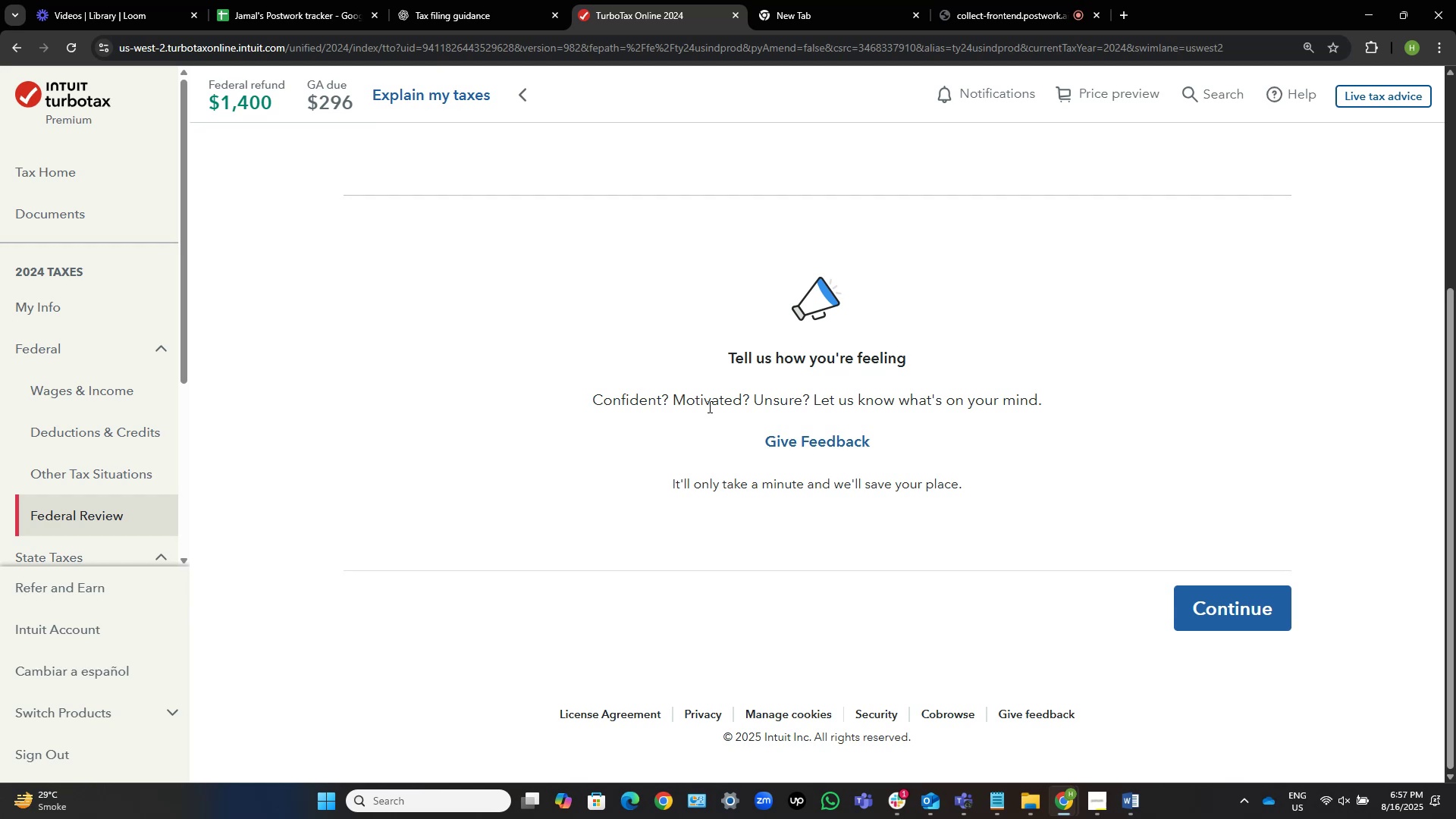 
left_click([1255, 613])
 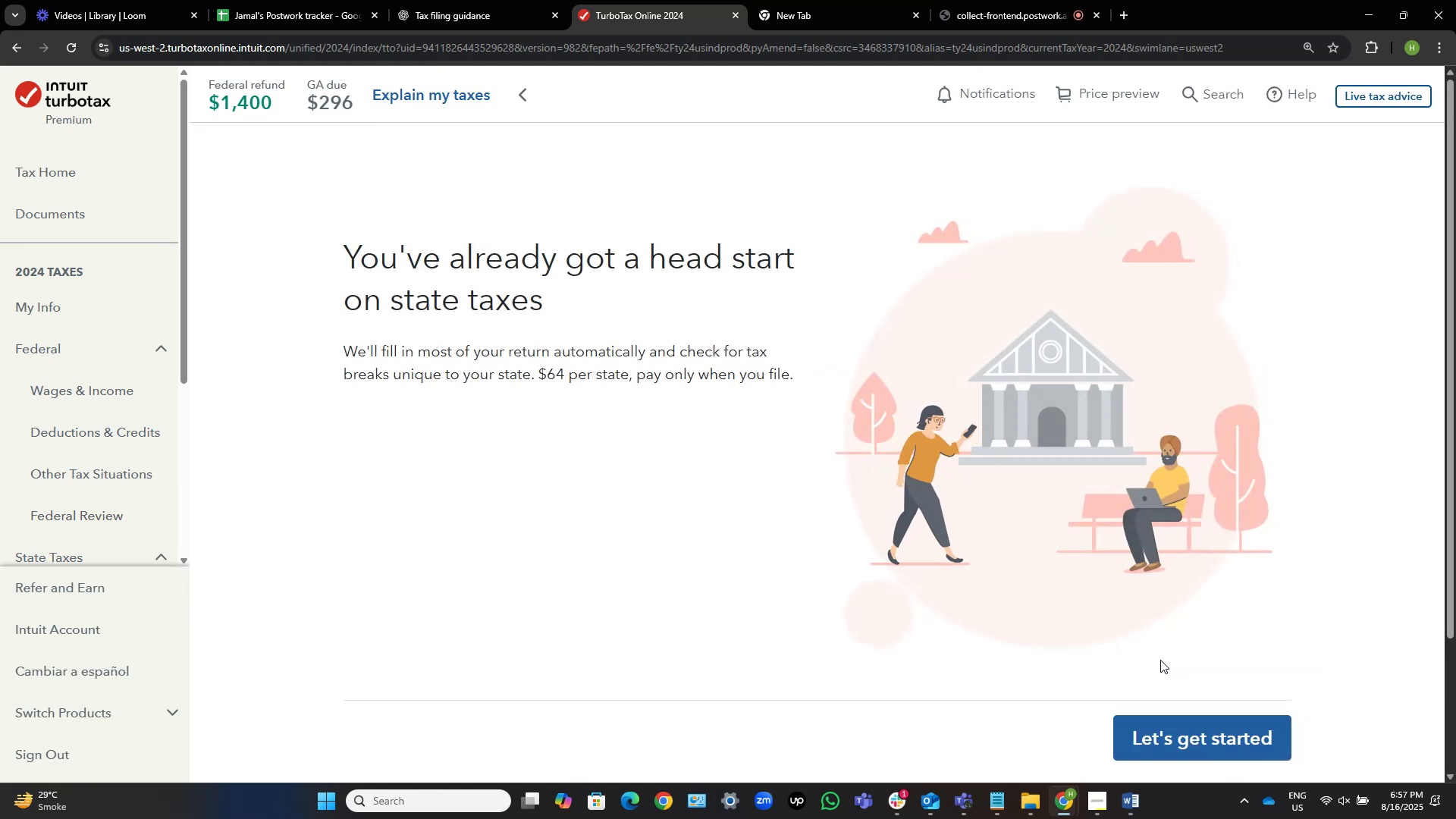 
left_click([1235, 740])
 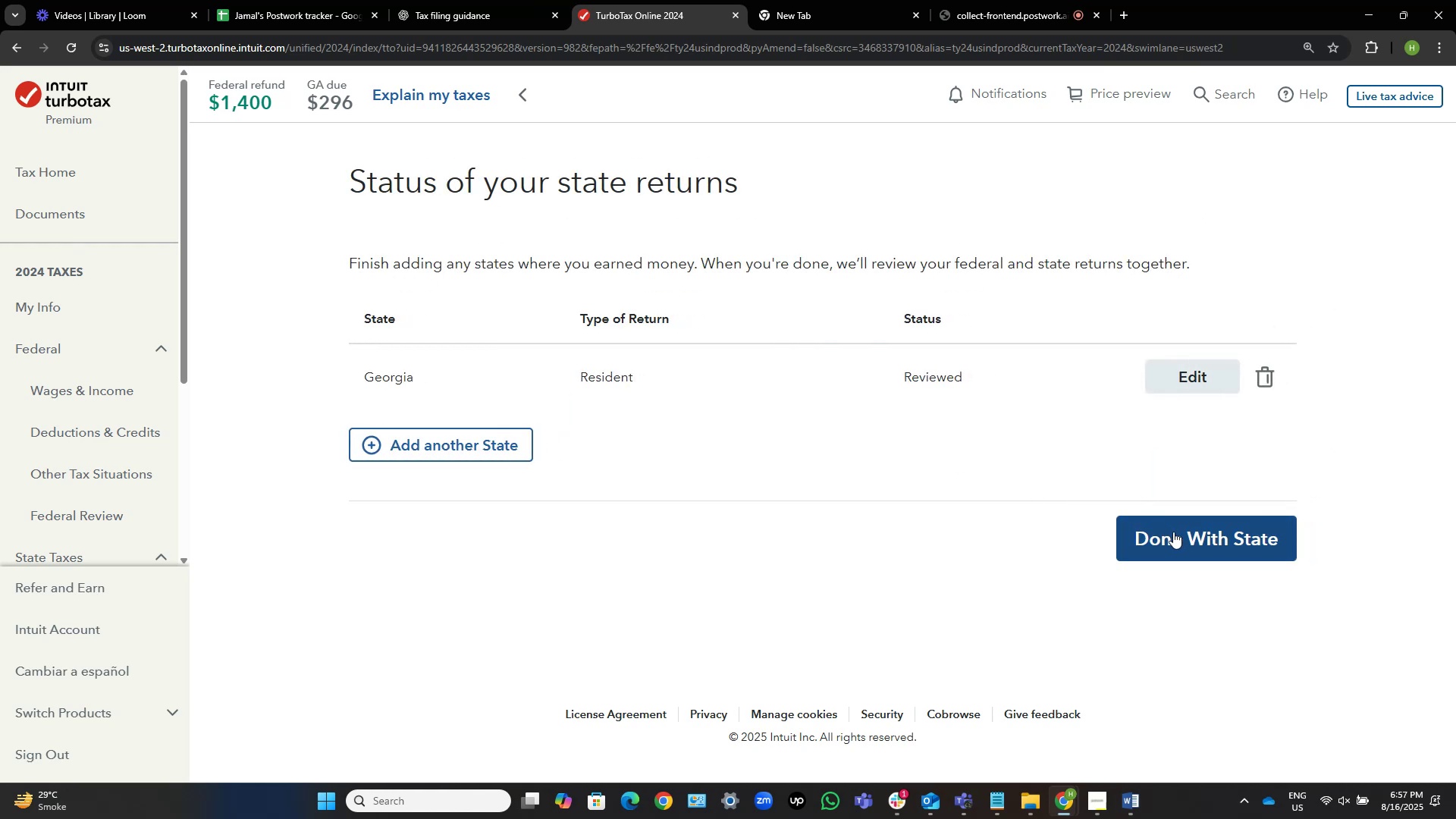 
wait(5.55)
 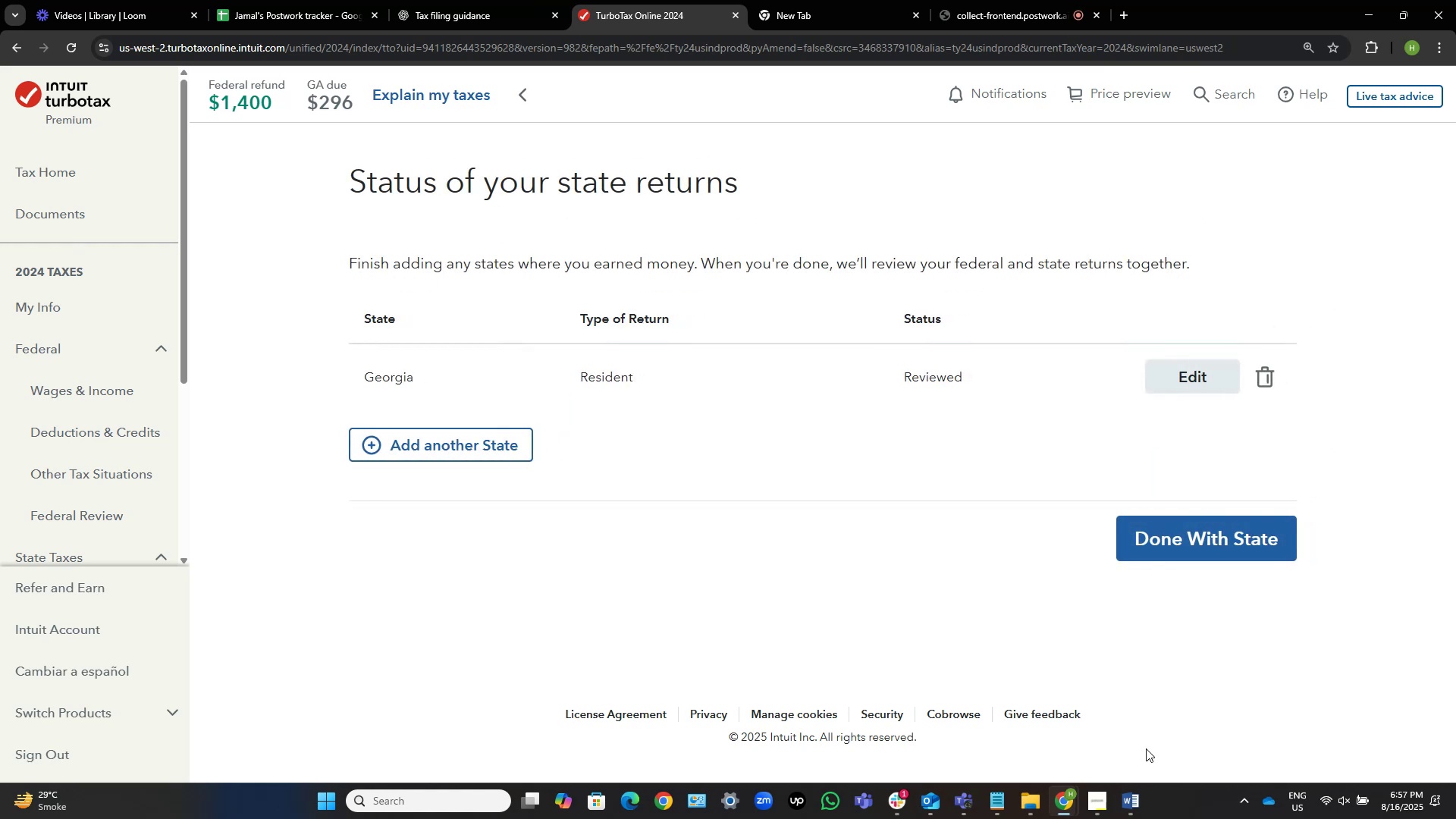 
left_click([111, 433])
 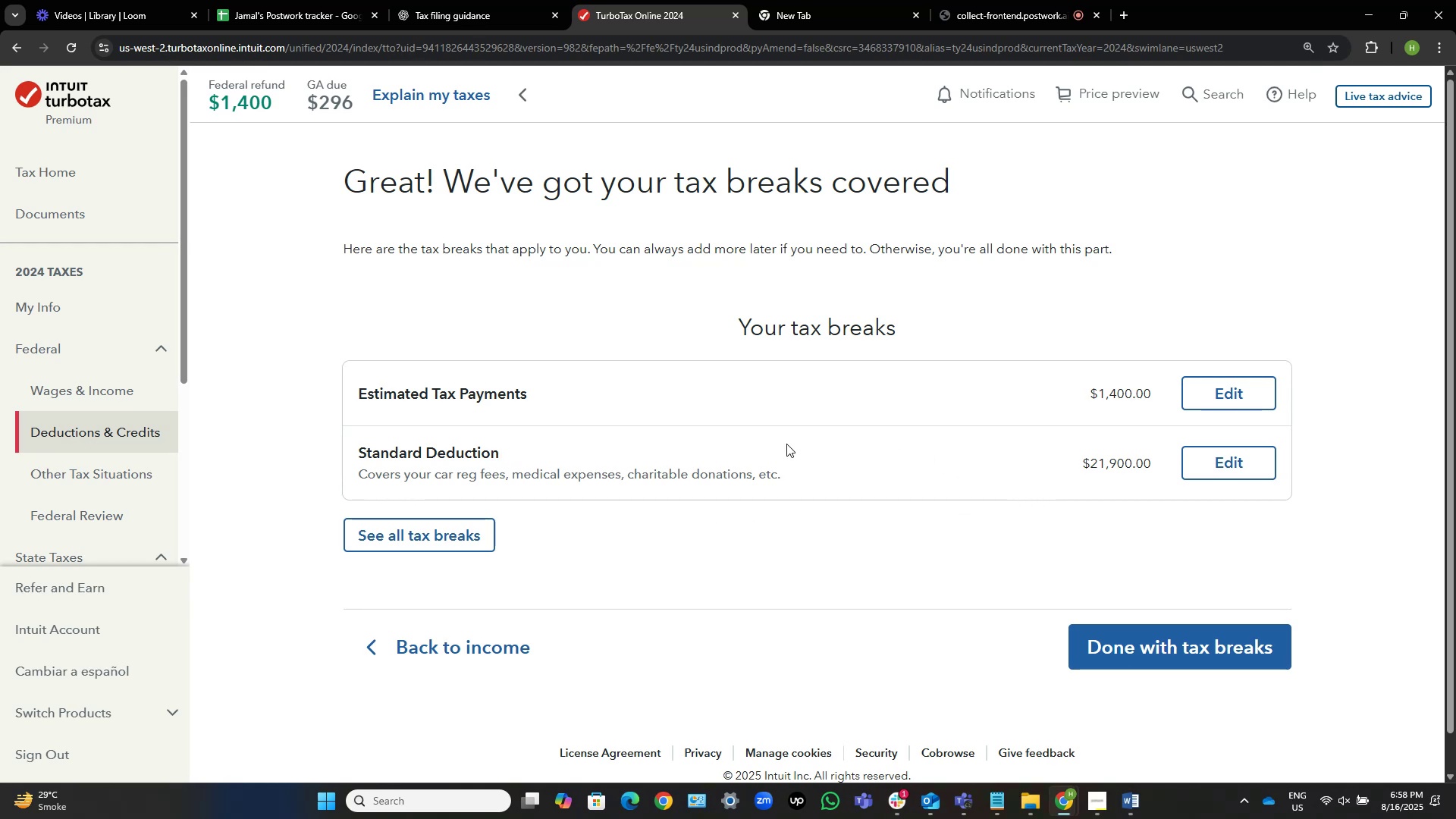 
wait(19.94)
 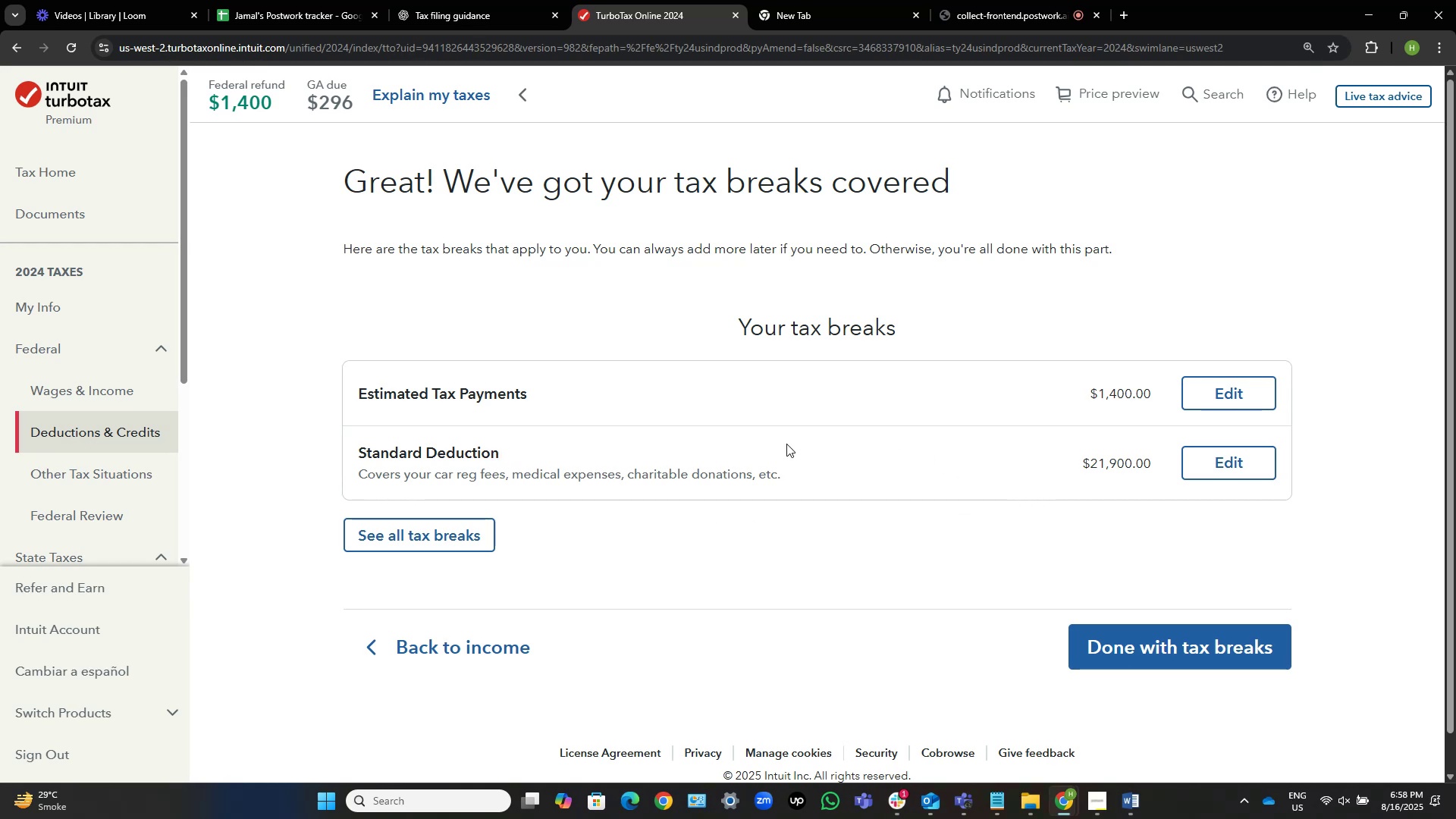 
left_click([1125, 814])
 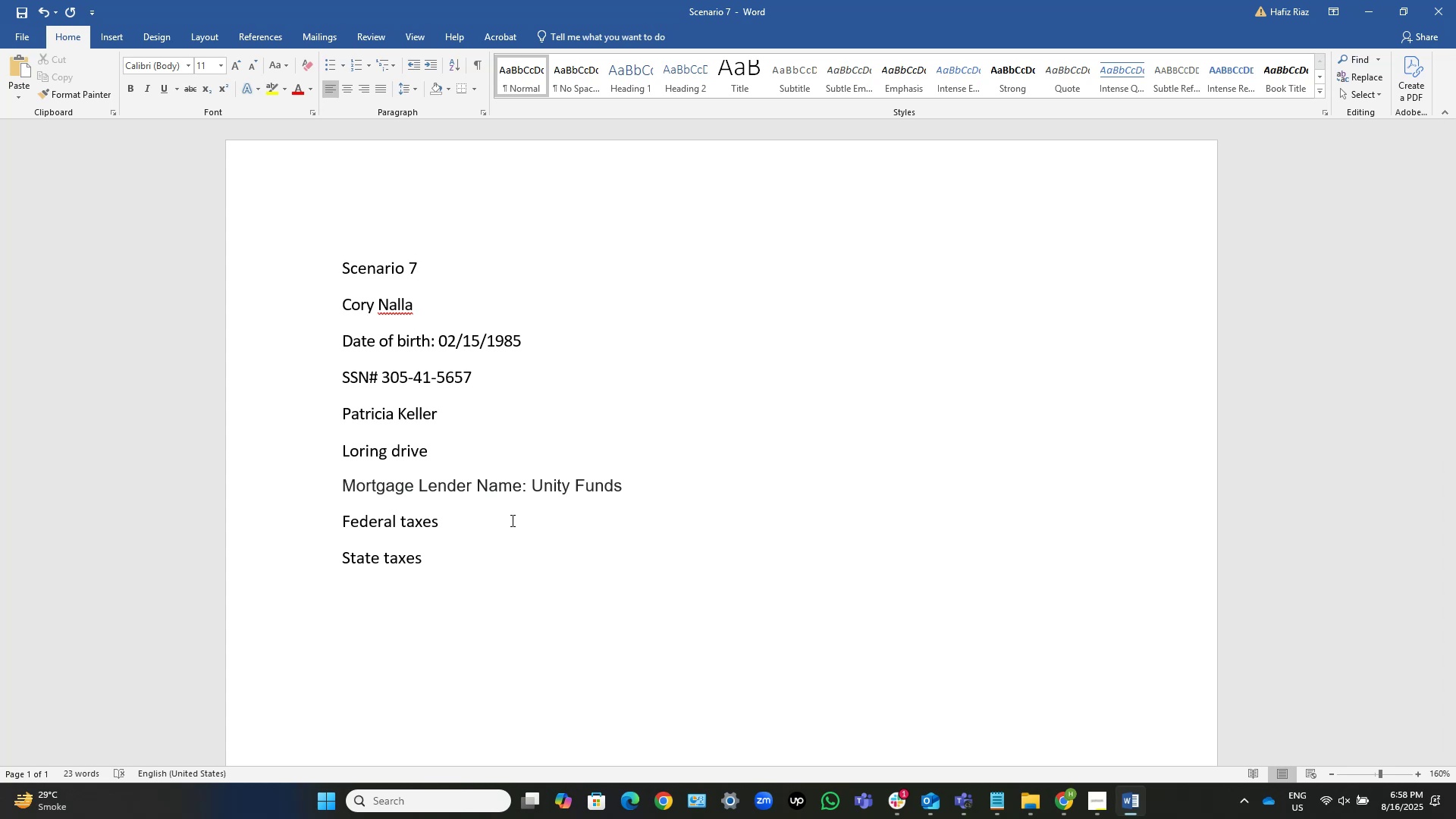 
wait(19.28)
 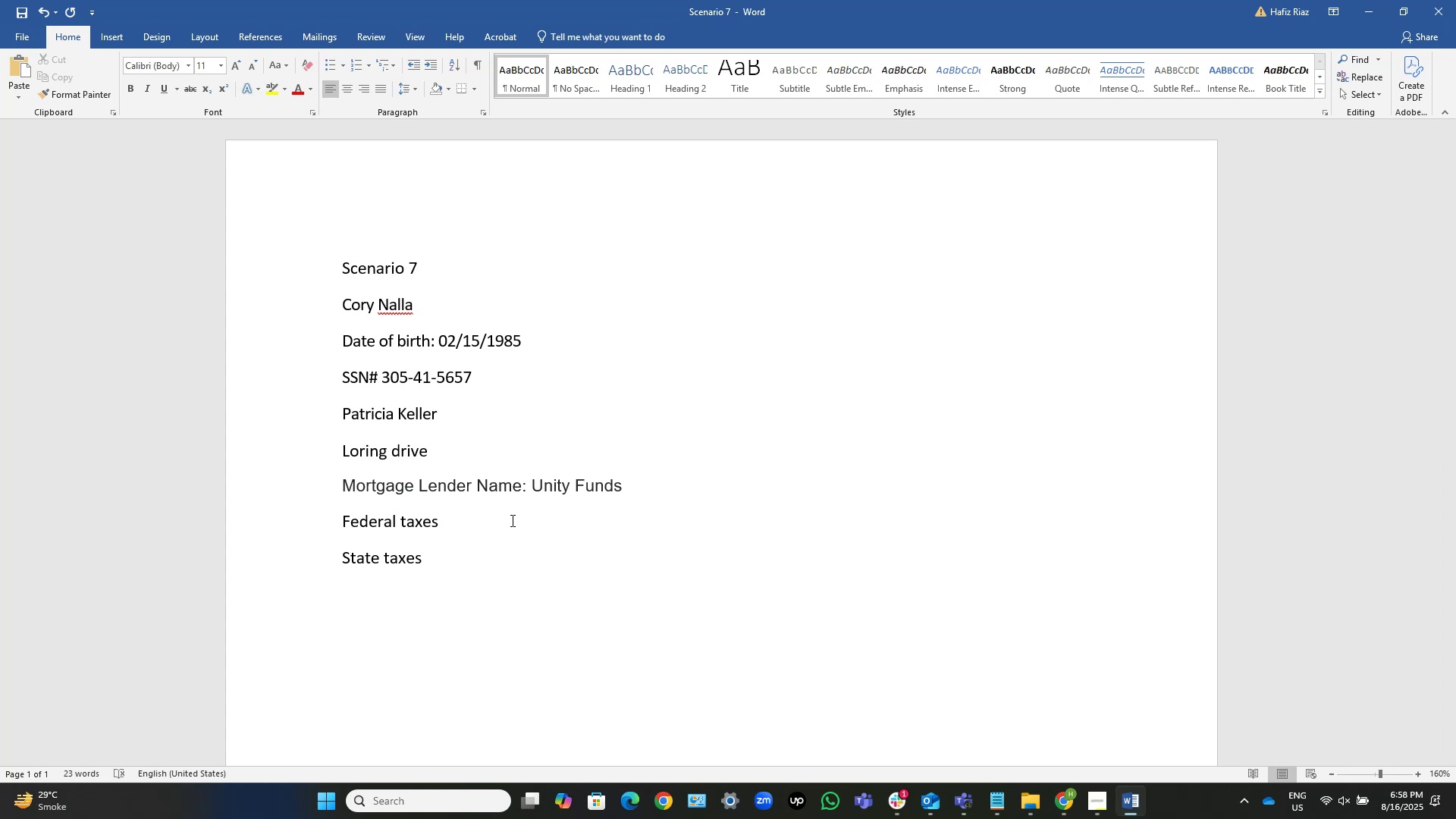 
left_click([491, 535])
 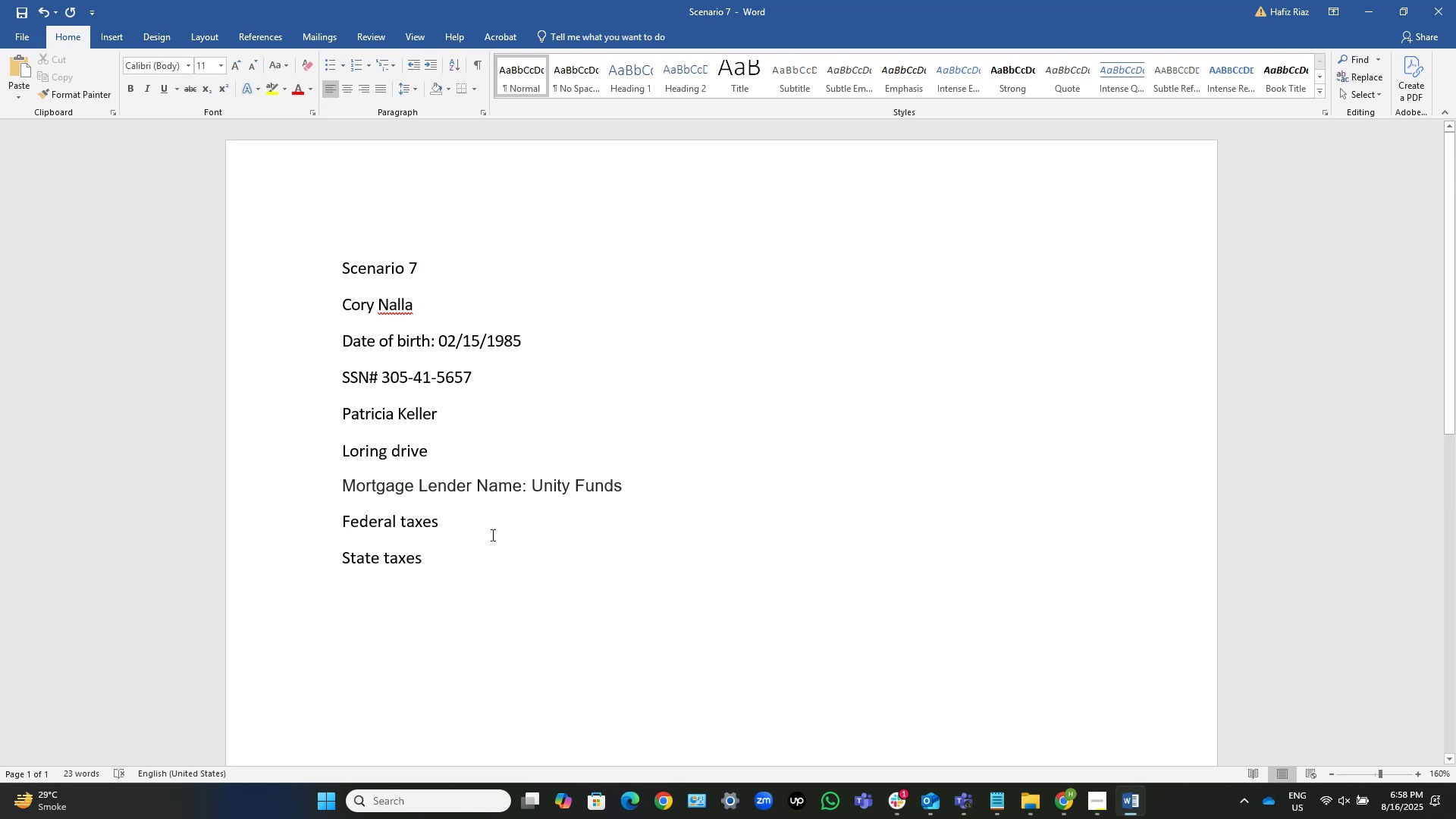 
key(Control+ControlLeft)
 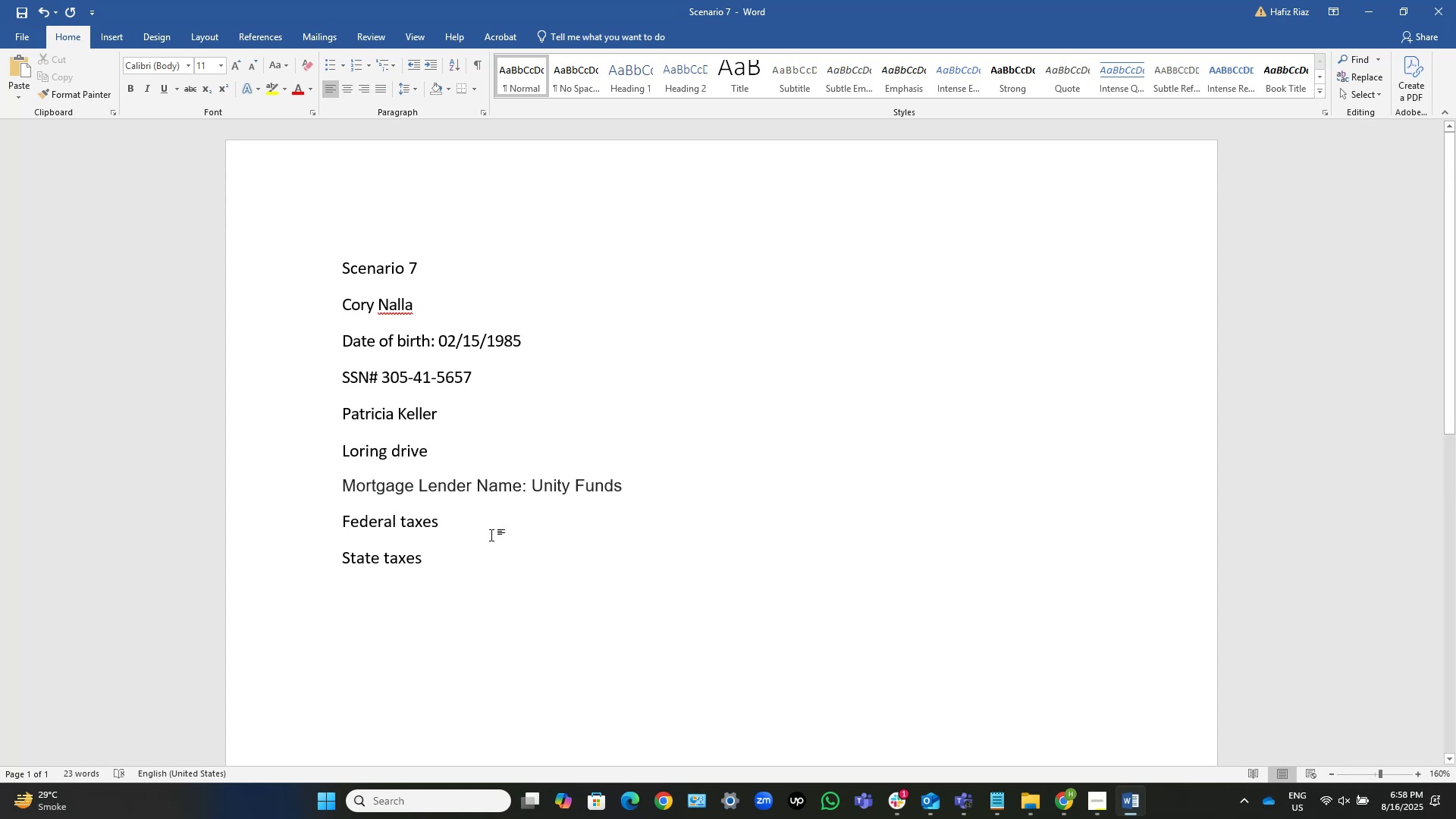 
key(Control+ArrowLeft)
 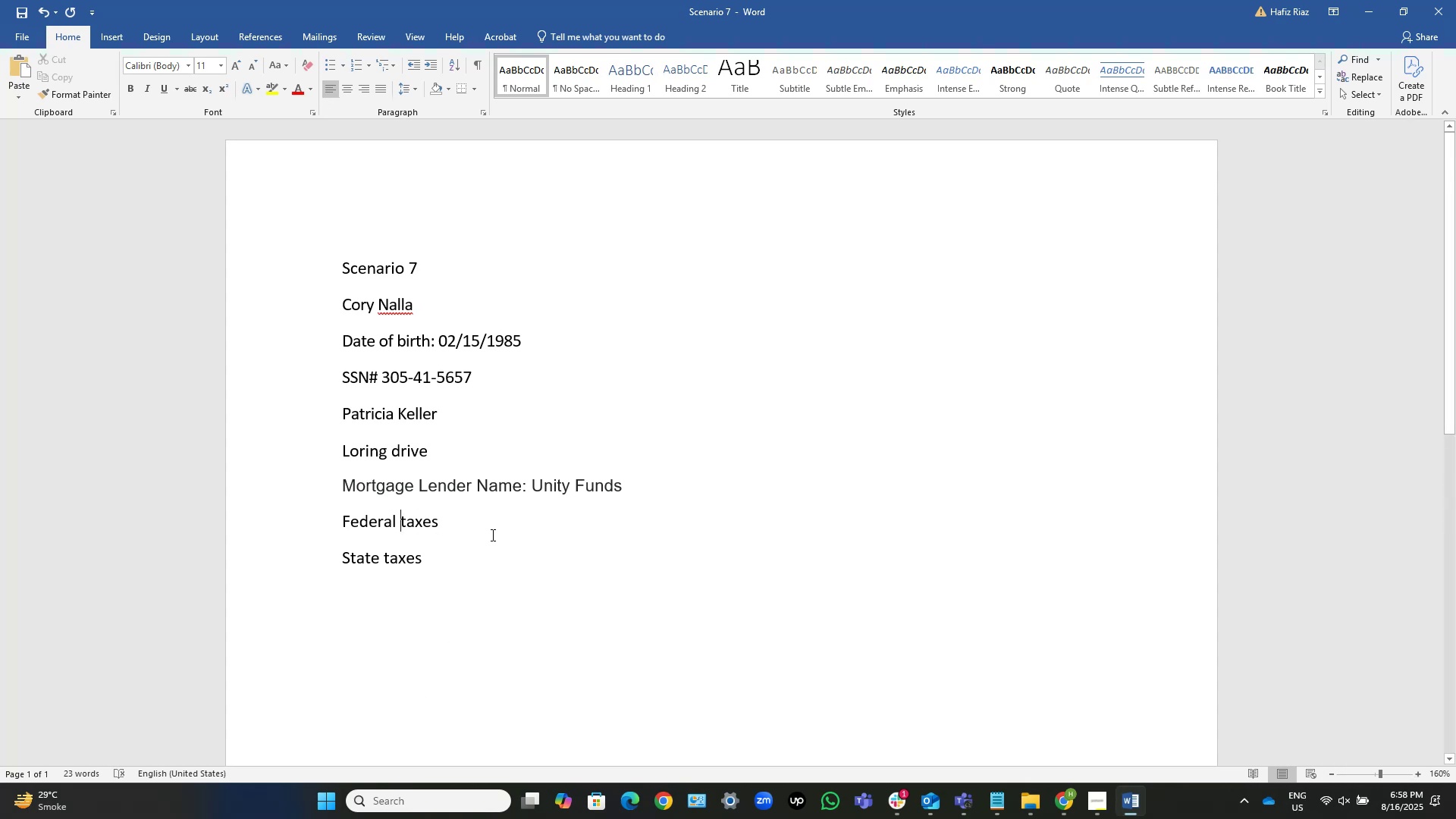 
type(refund )
 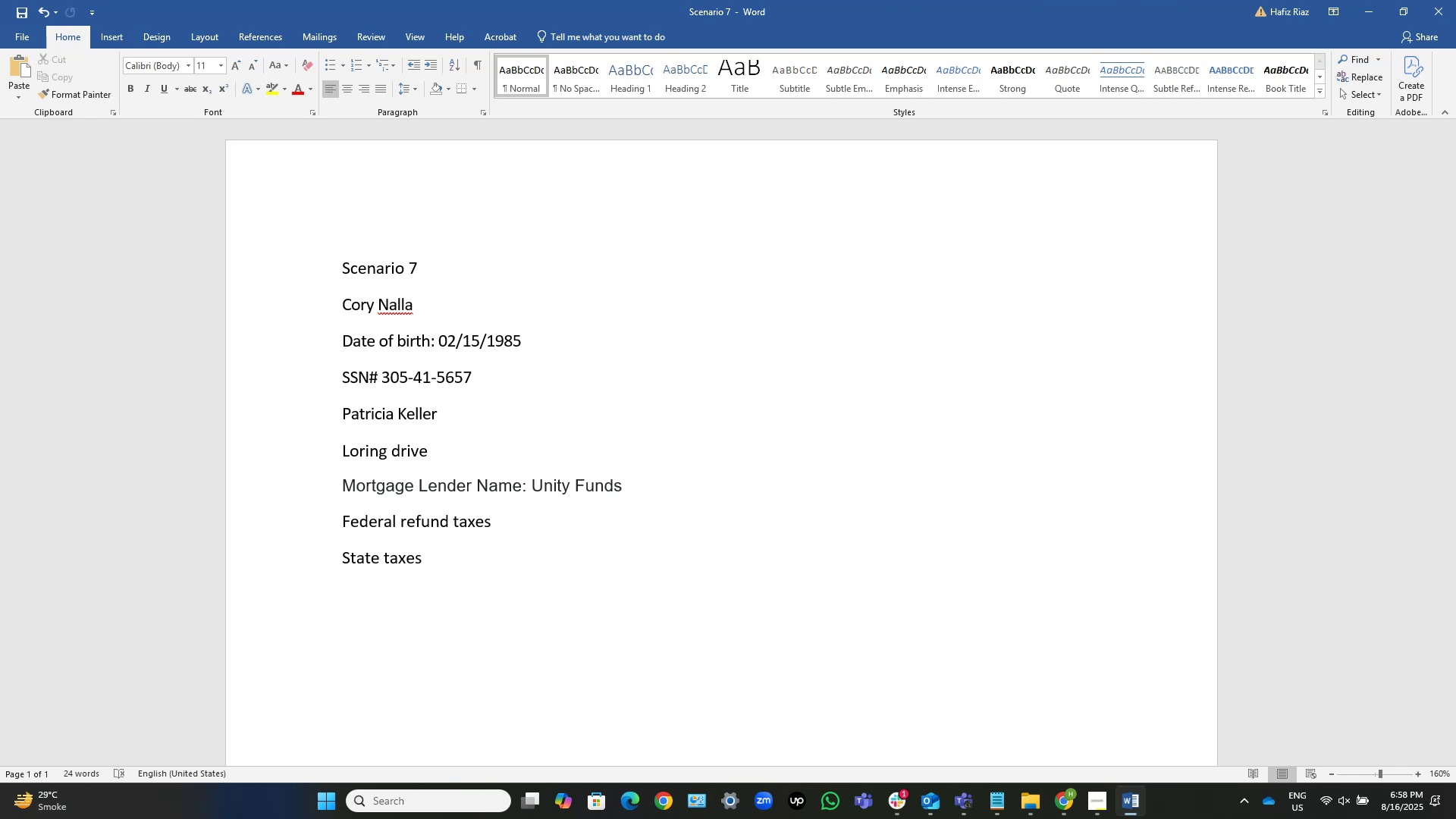 
wait(6.03)
 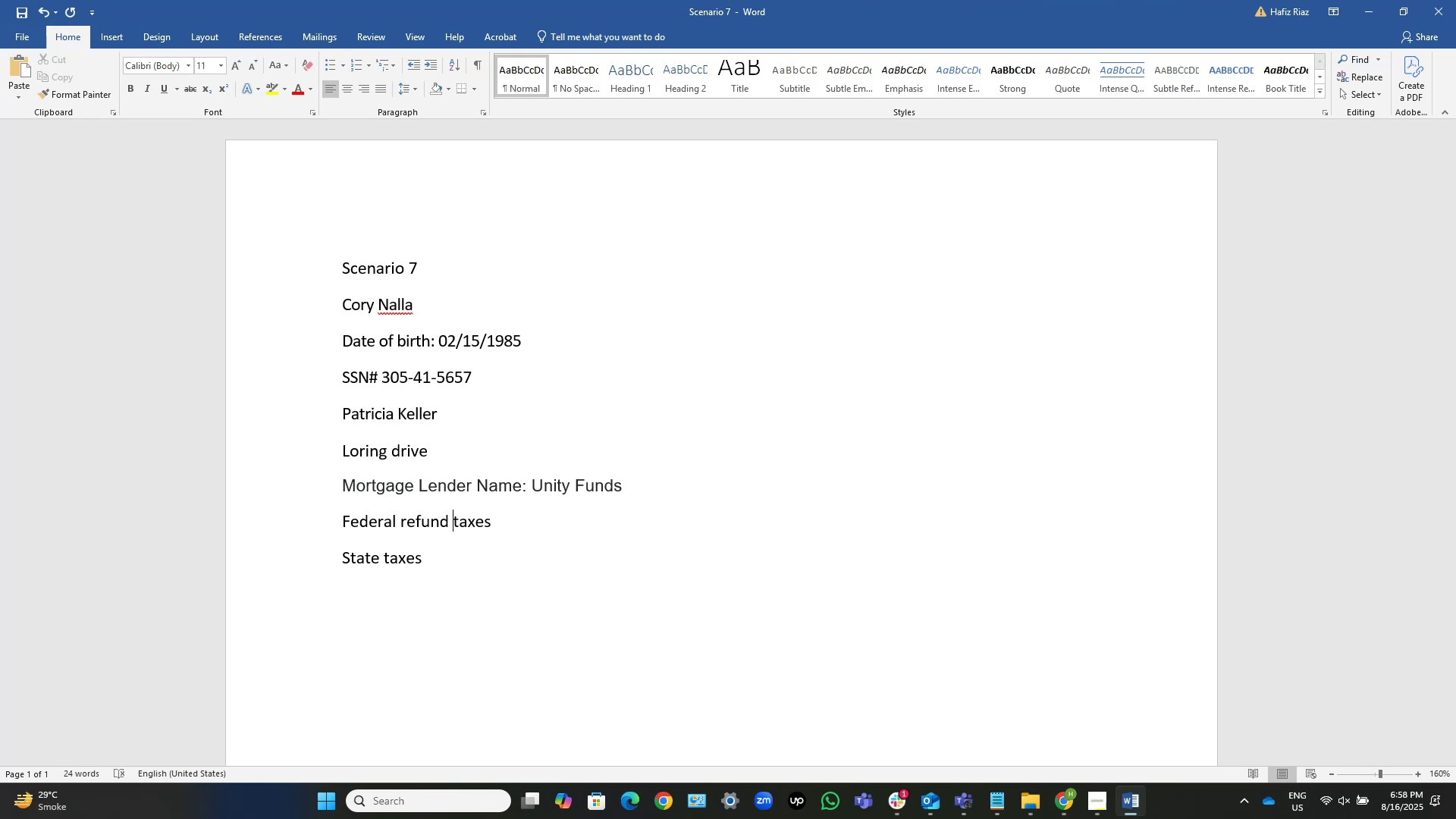 
key(Control+ControlLeft)
 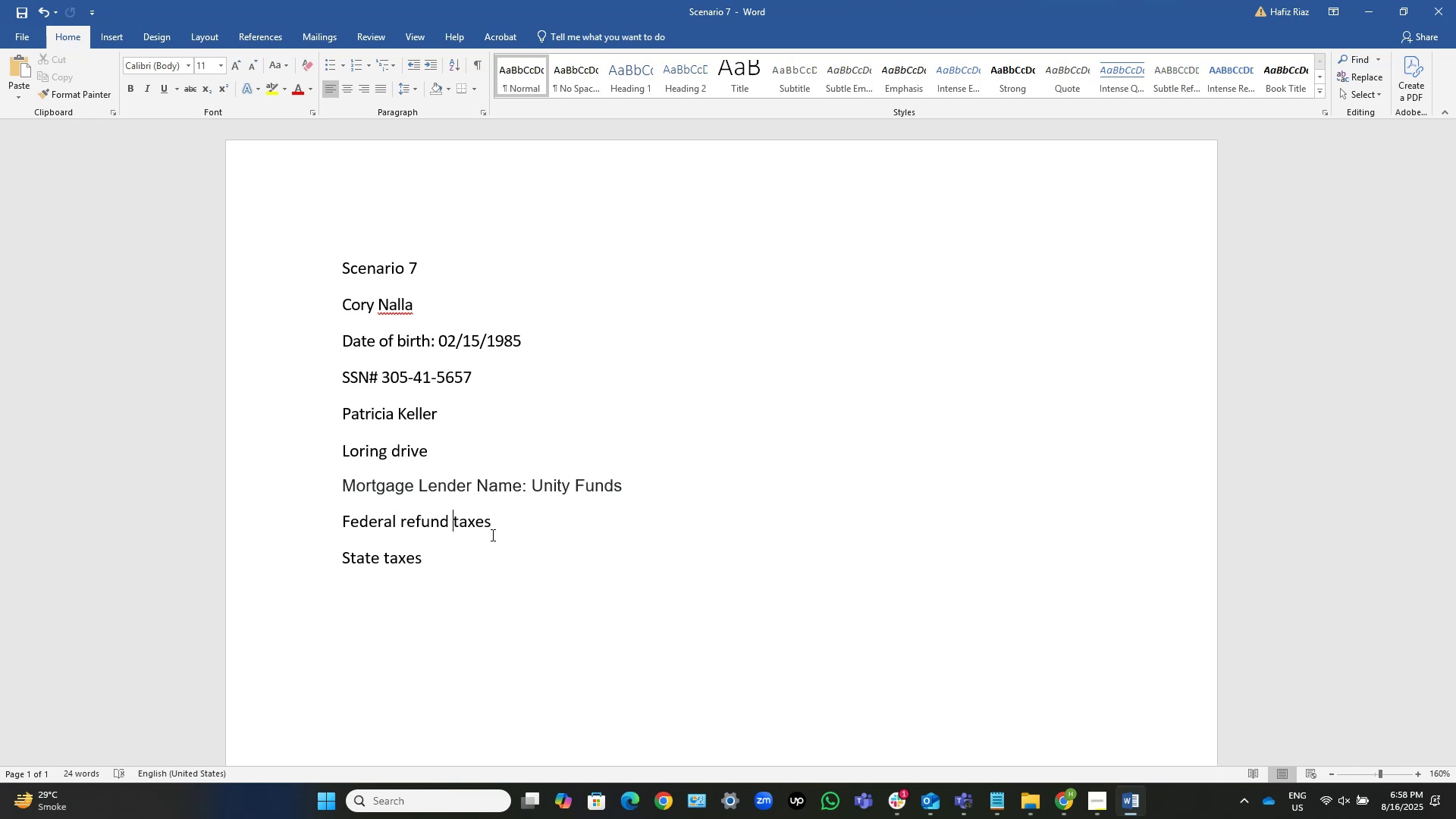 
key(Control+ArrowRight)
 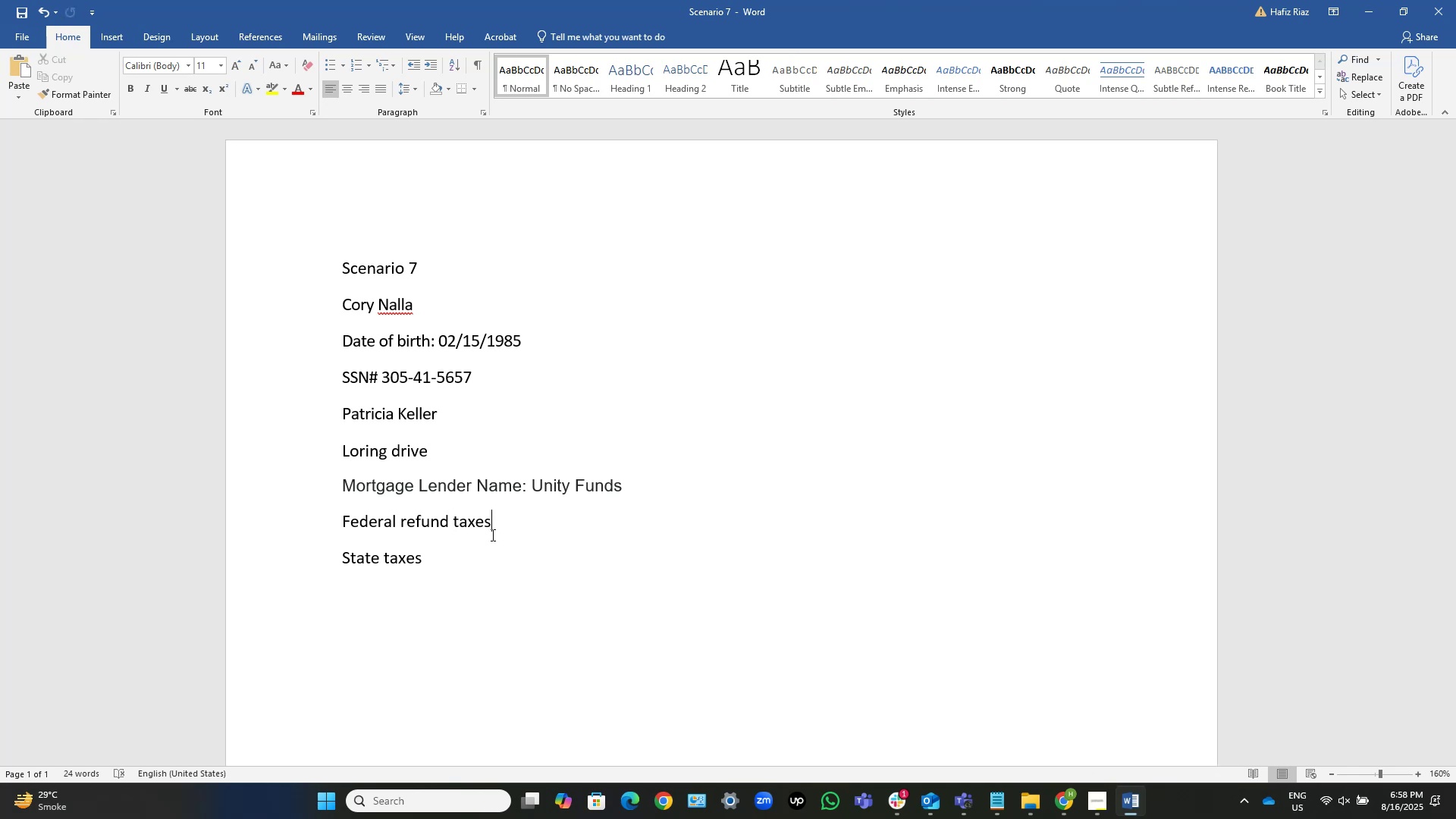 
key(Space)
 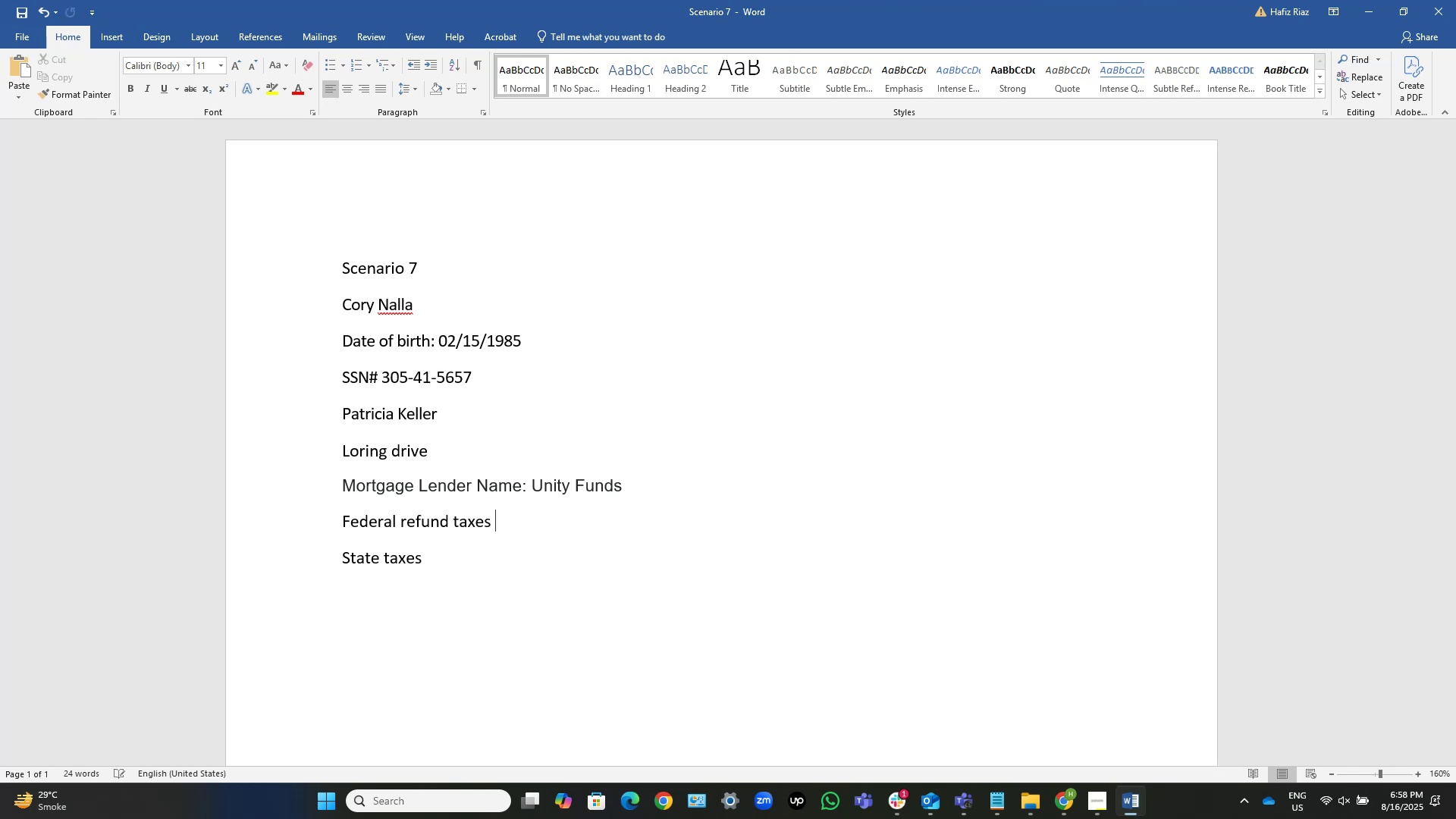 
key(Numpad1)
 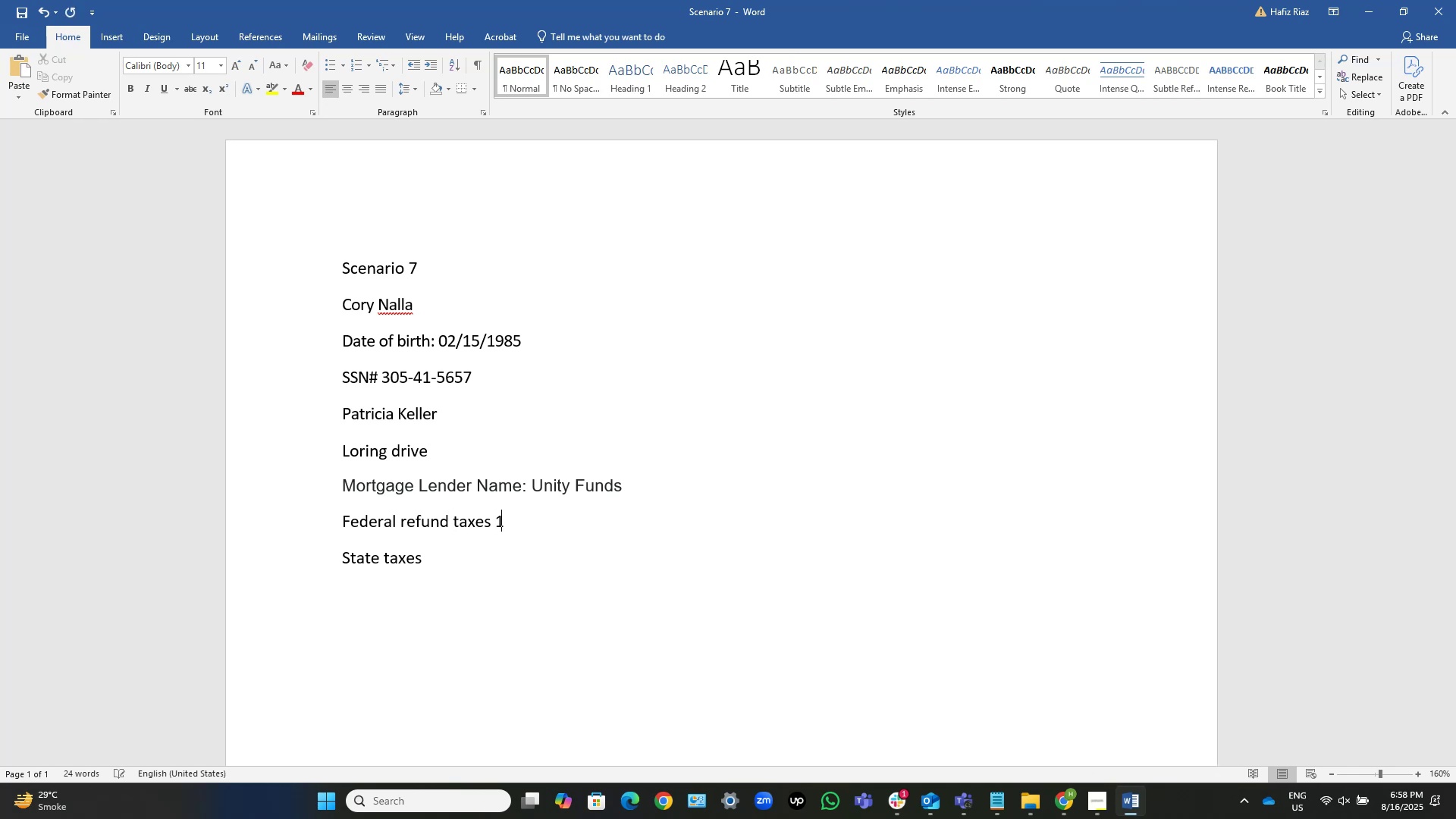 
key(Numpad4)
 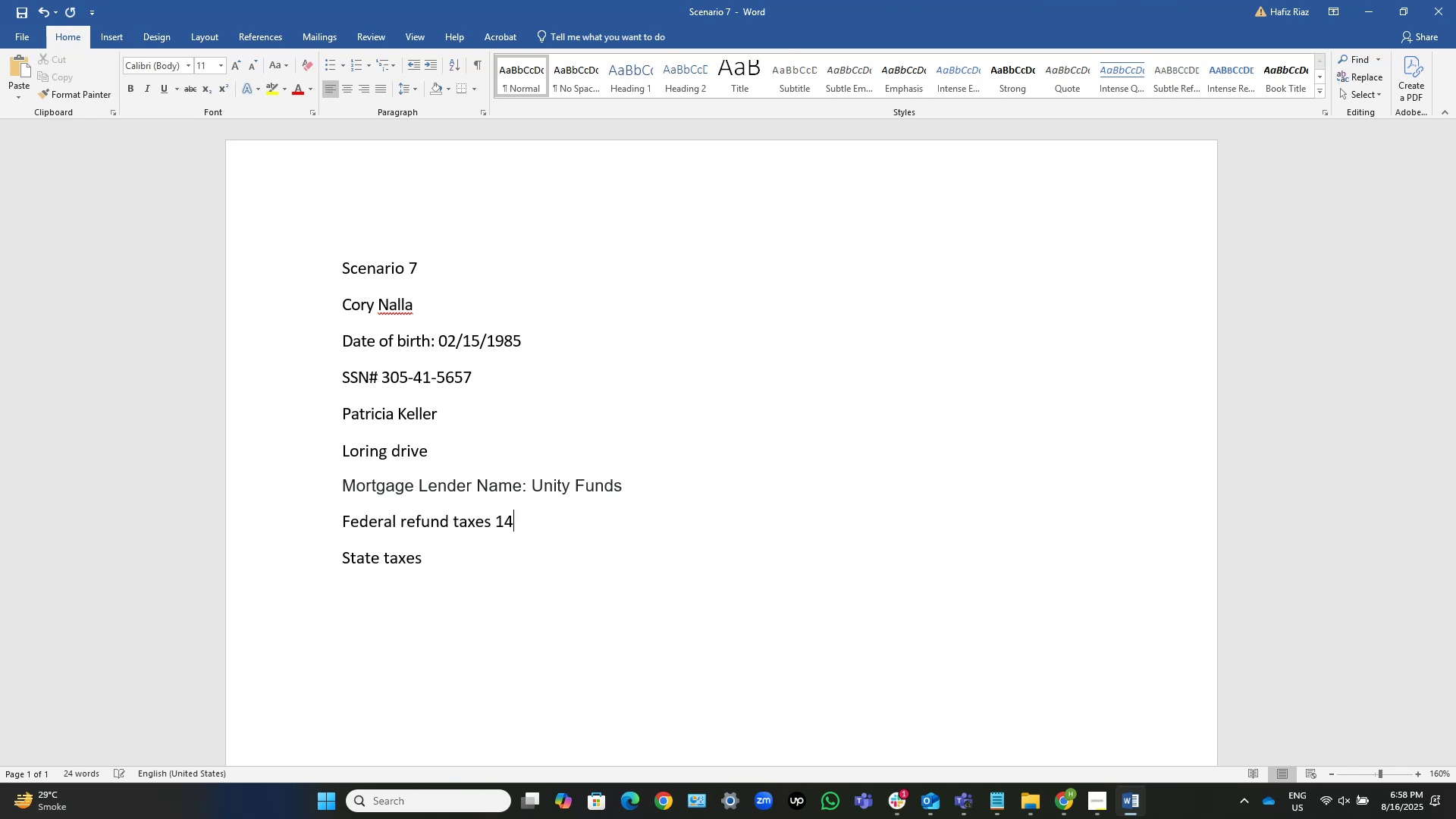 
key(Numpad0)
 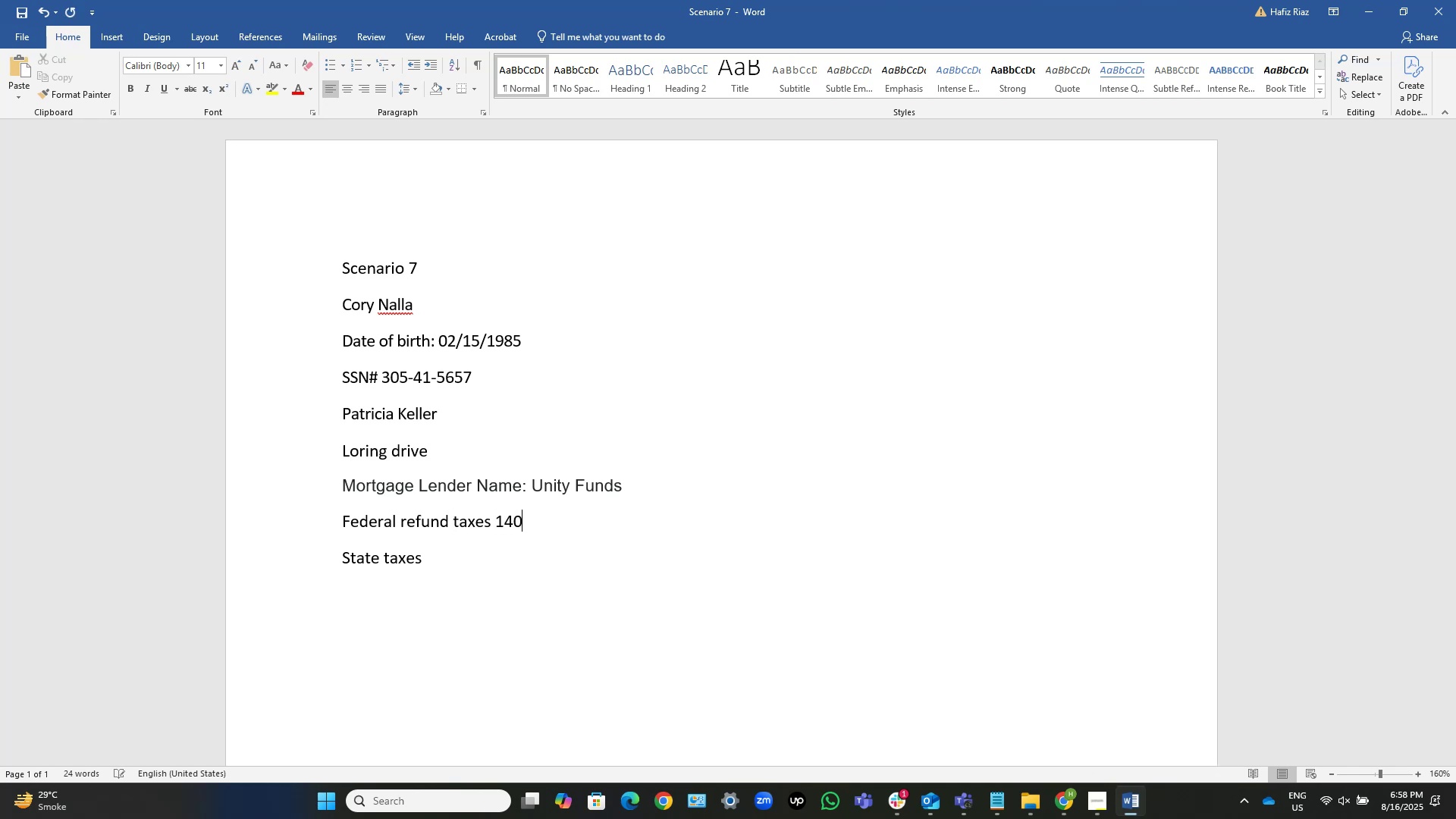 
key(Numpad0)
 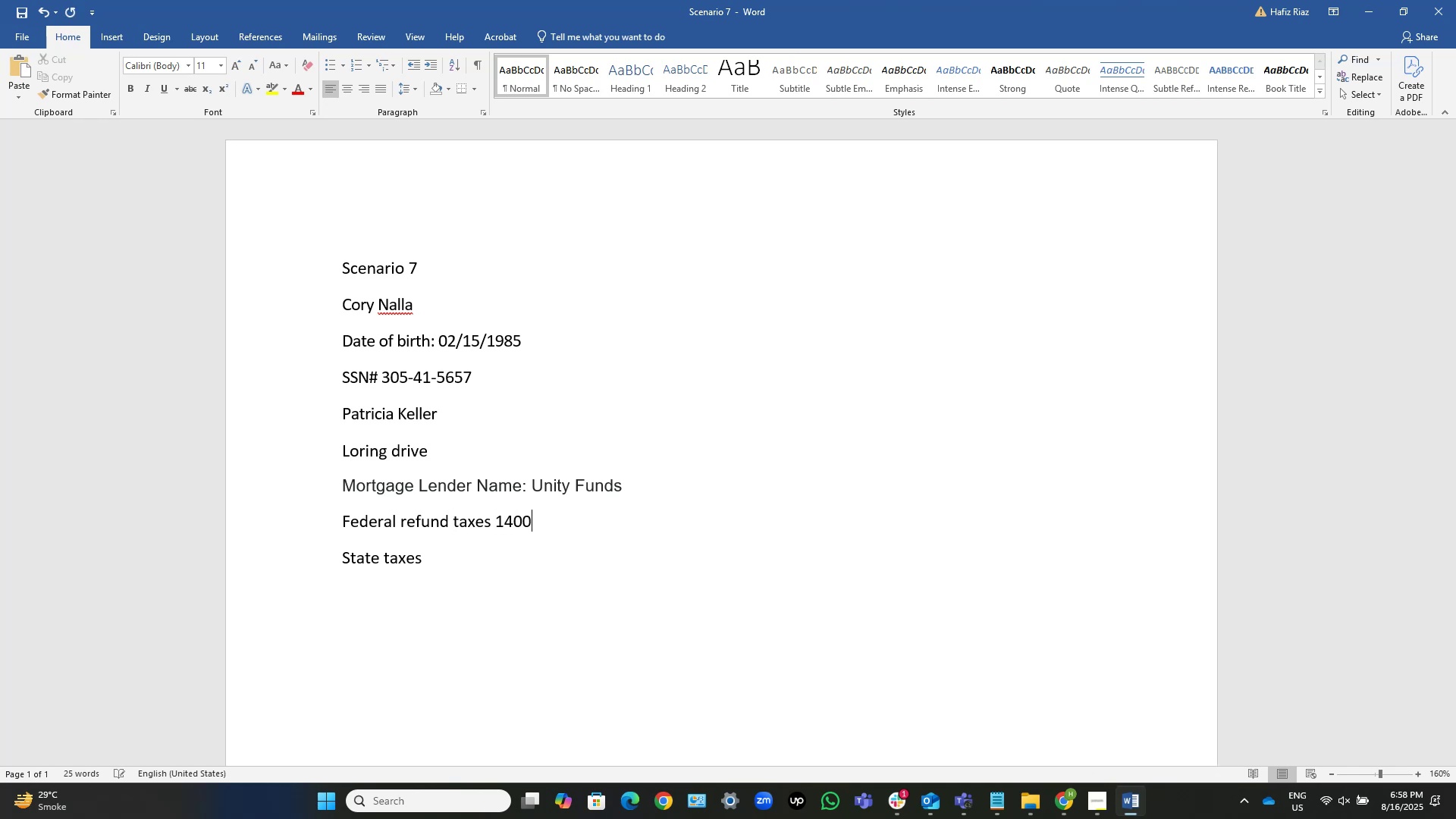 
key(ArrowDown)
 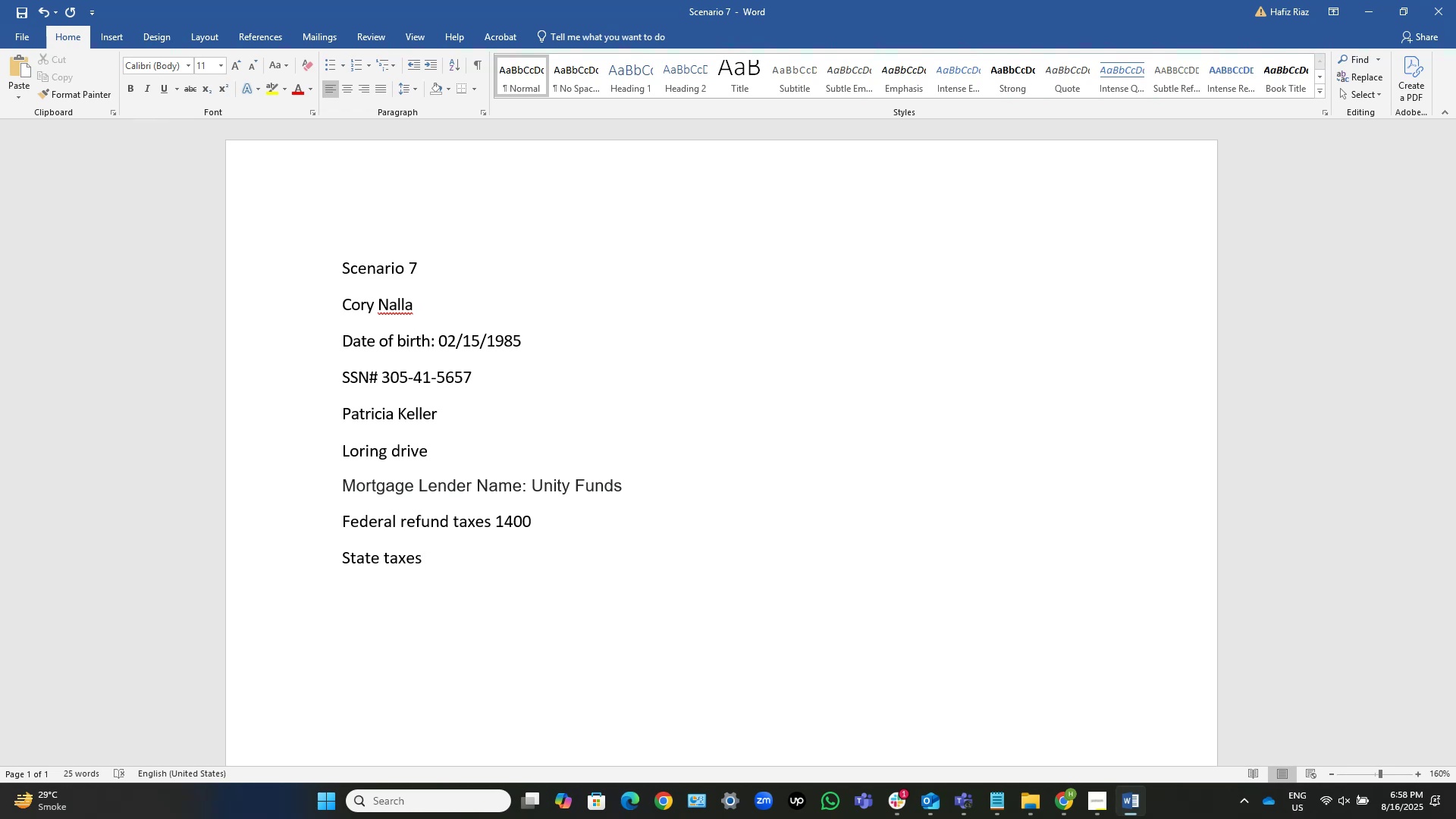 
hold_key(key=ControlLeft, duration=0.37)
 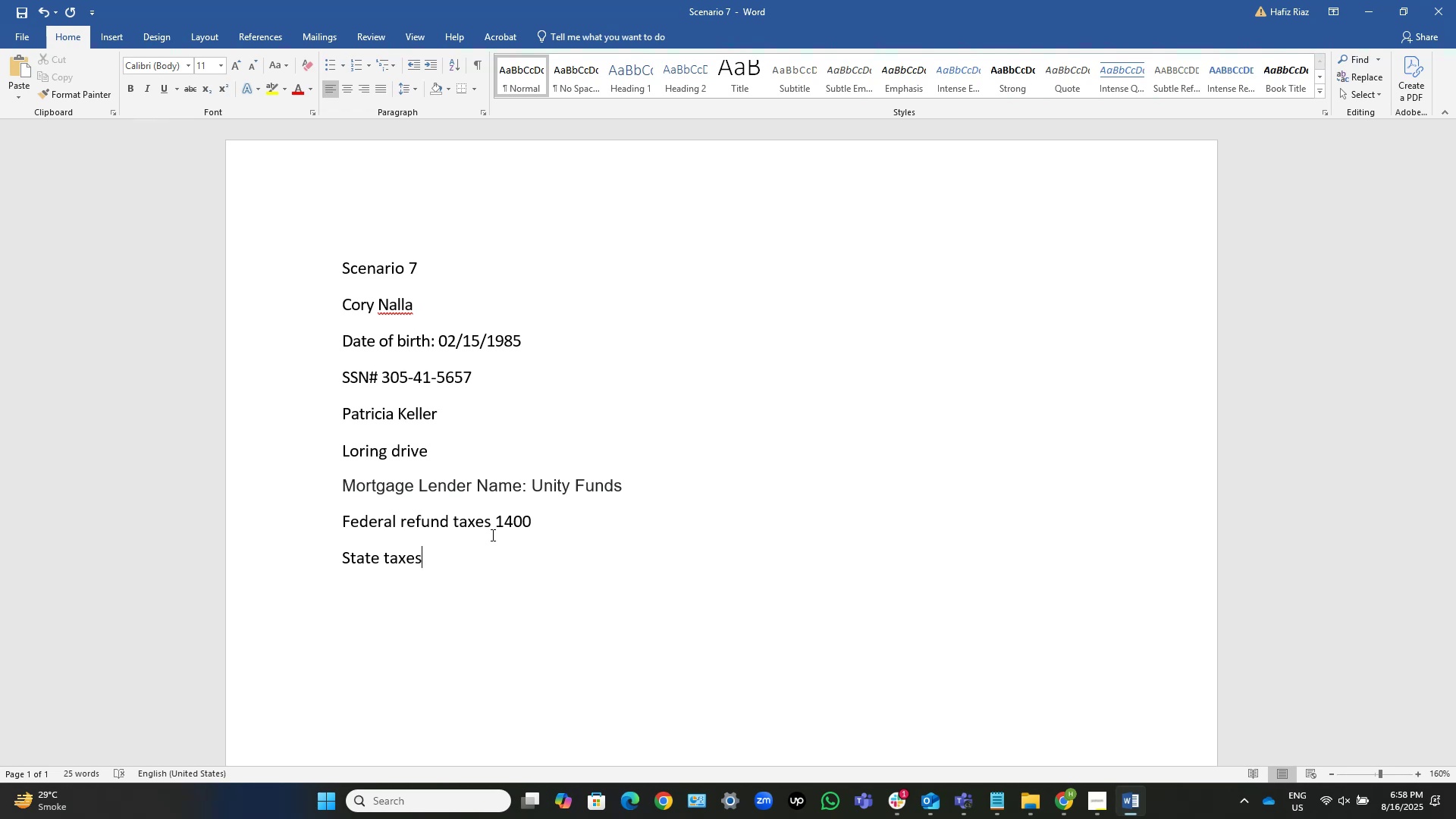 
key(Control+ArrowLeft)
 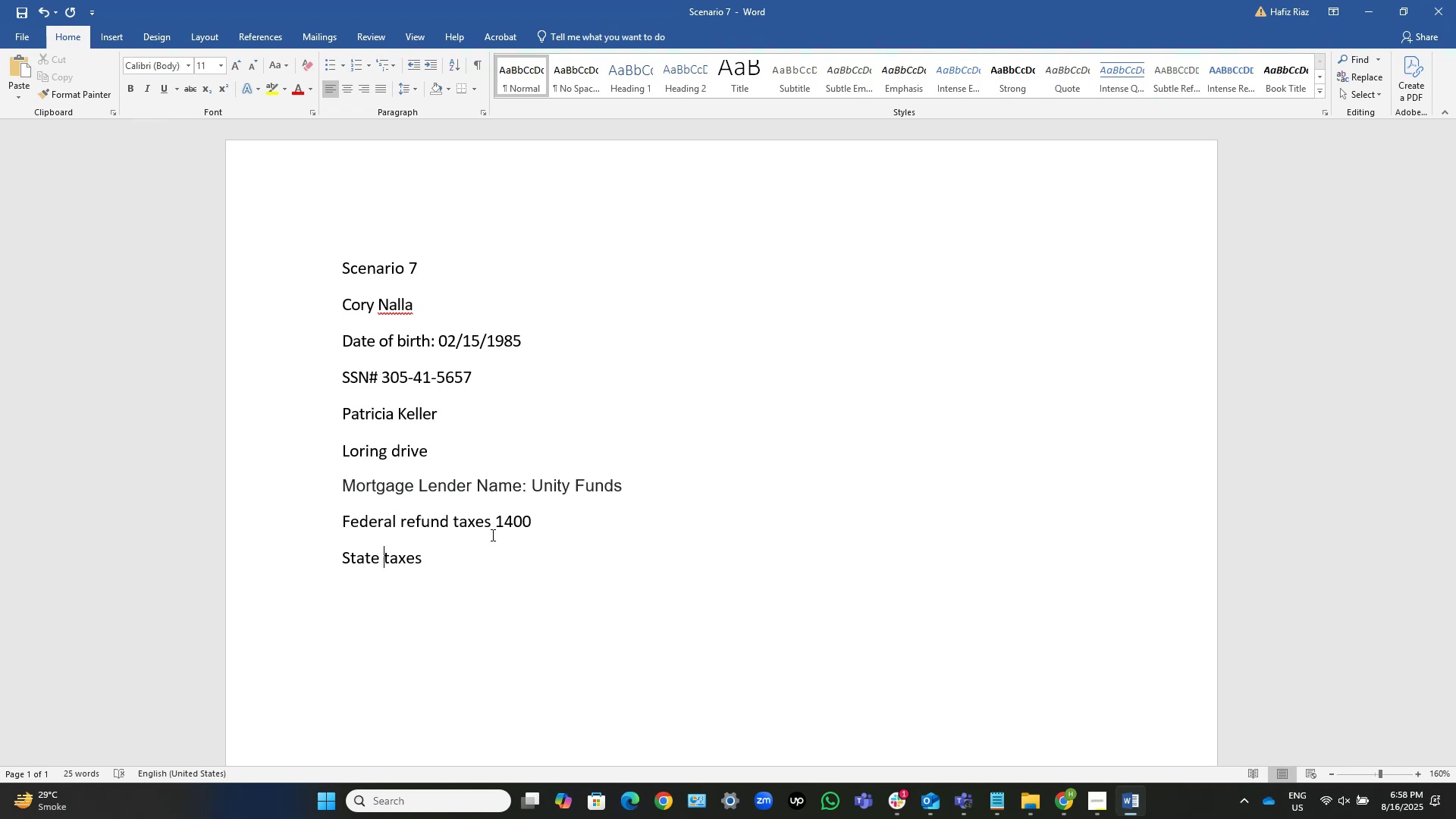 
key(Control+ControlLeft)
 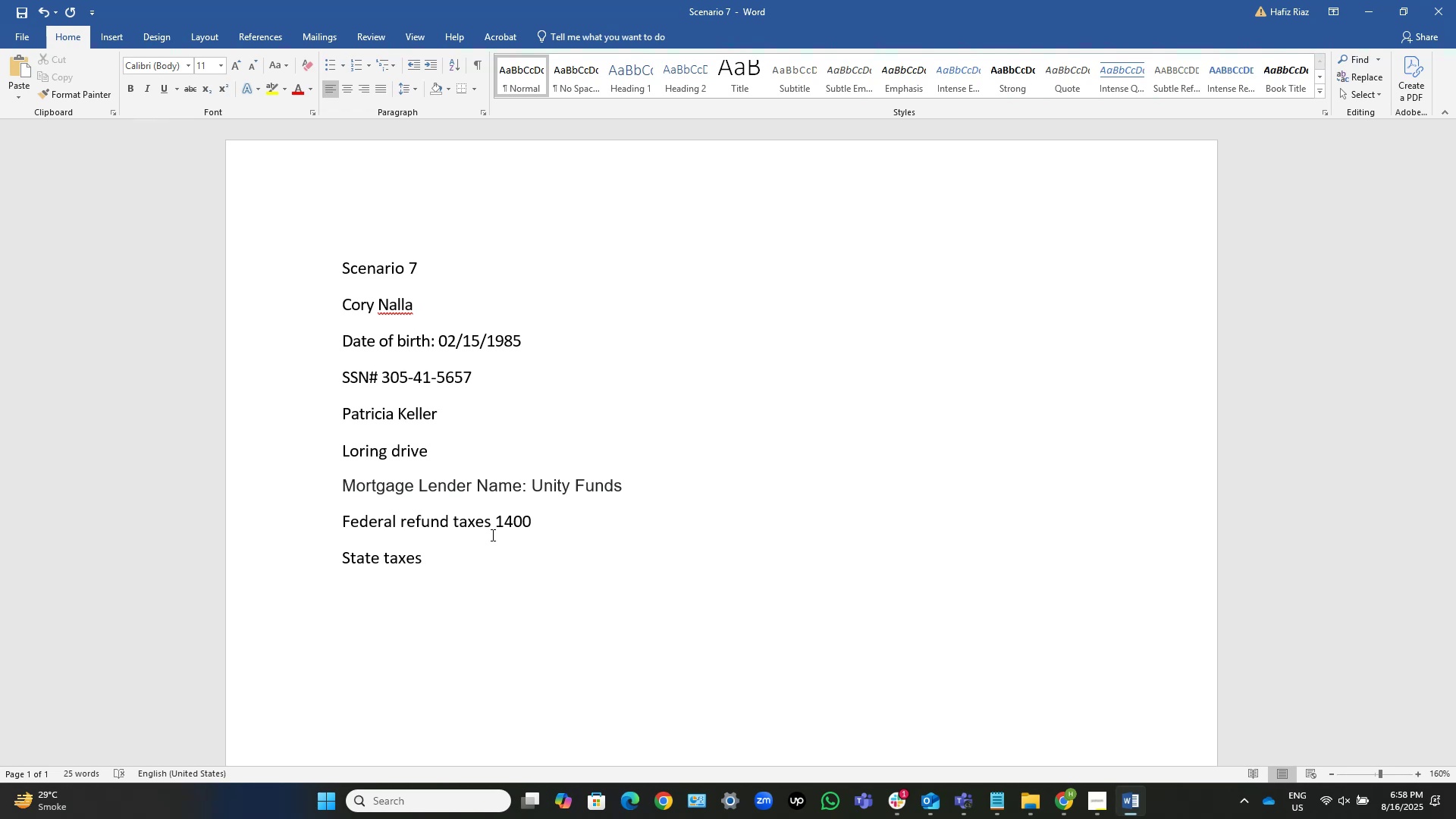 
key(Control+ArrowRight)
 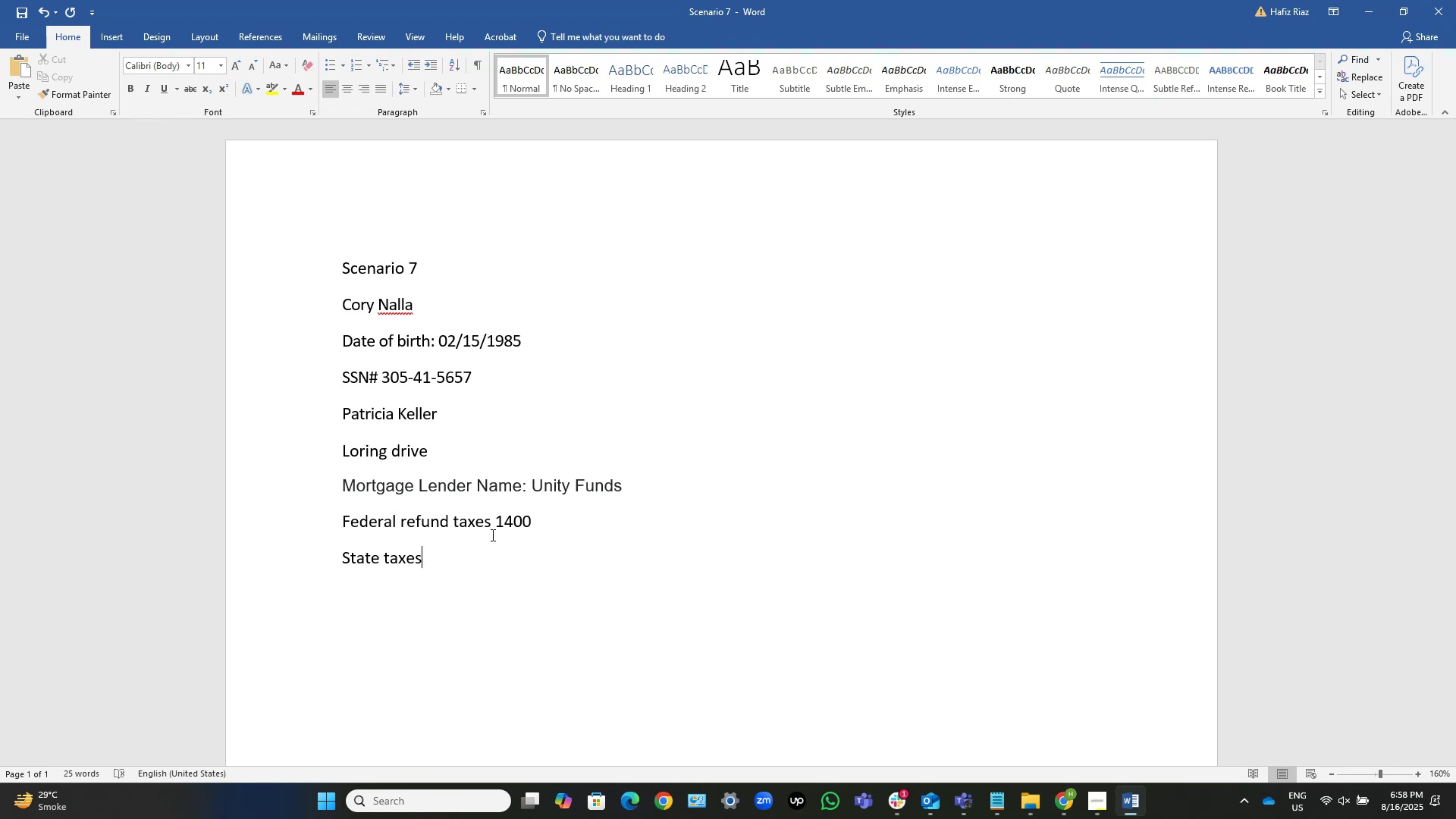 
key(Control+ControlLeft)
 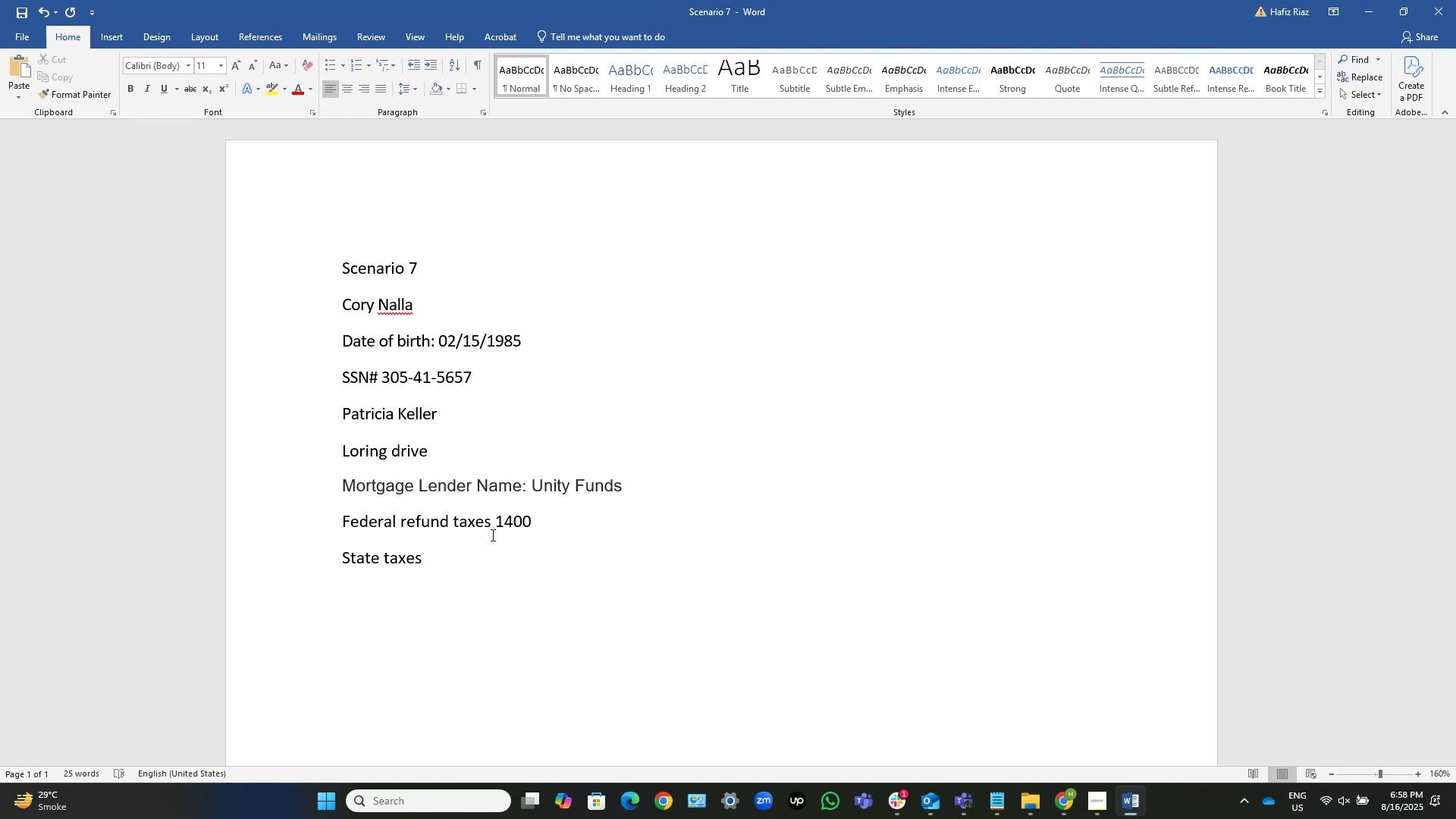 
key(Control+ArrowLeft)
 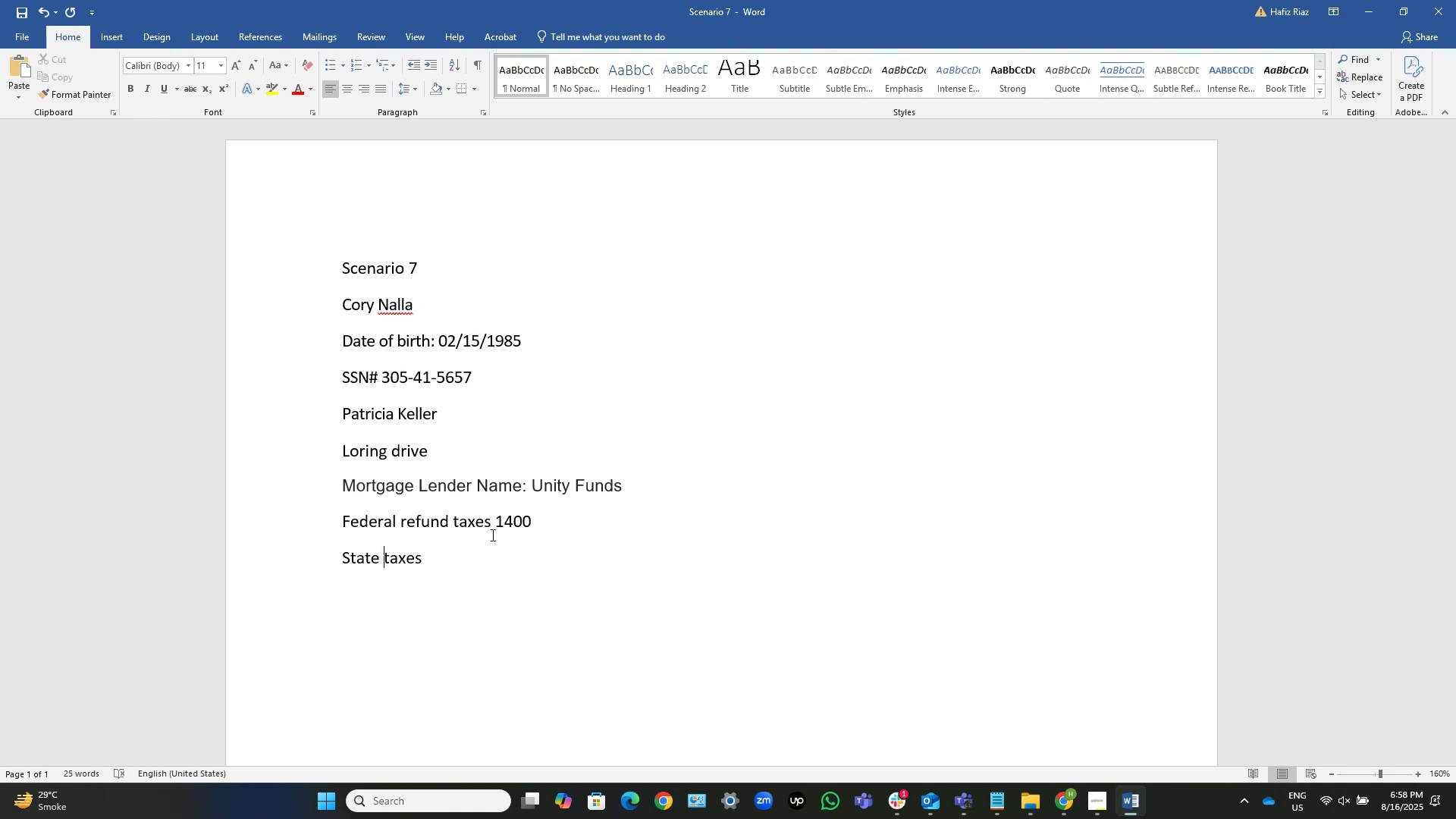 
hold_key(key=D, duration=0.3)
 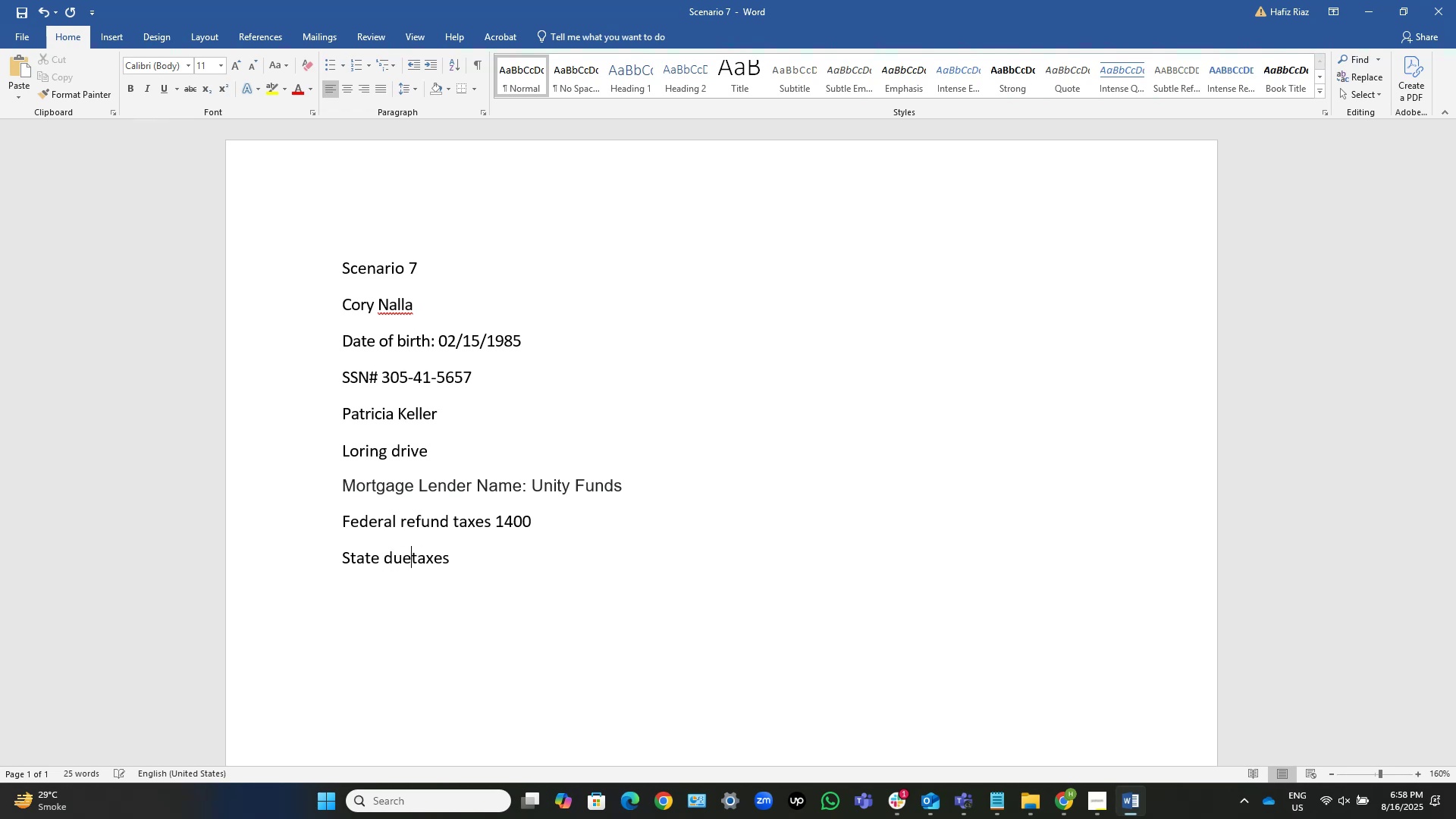 
type(ue [End] 296)
 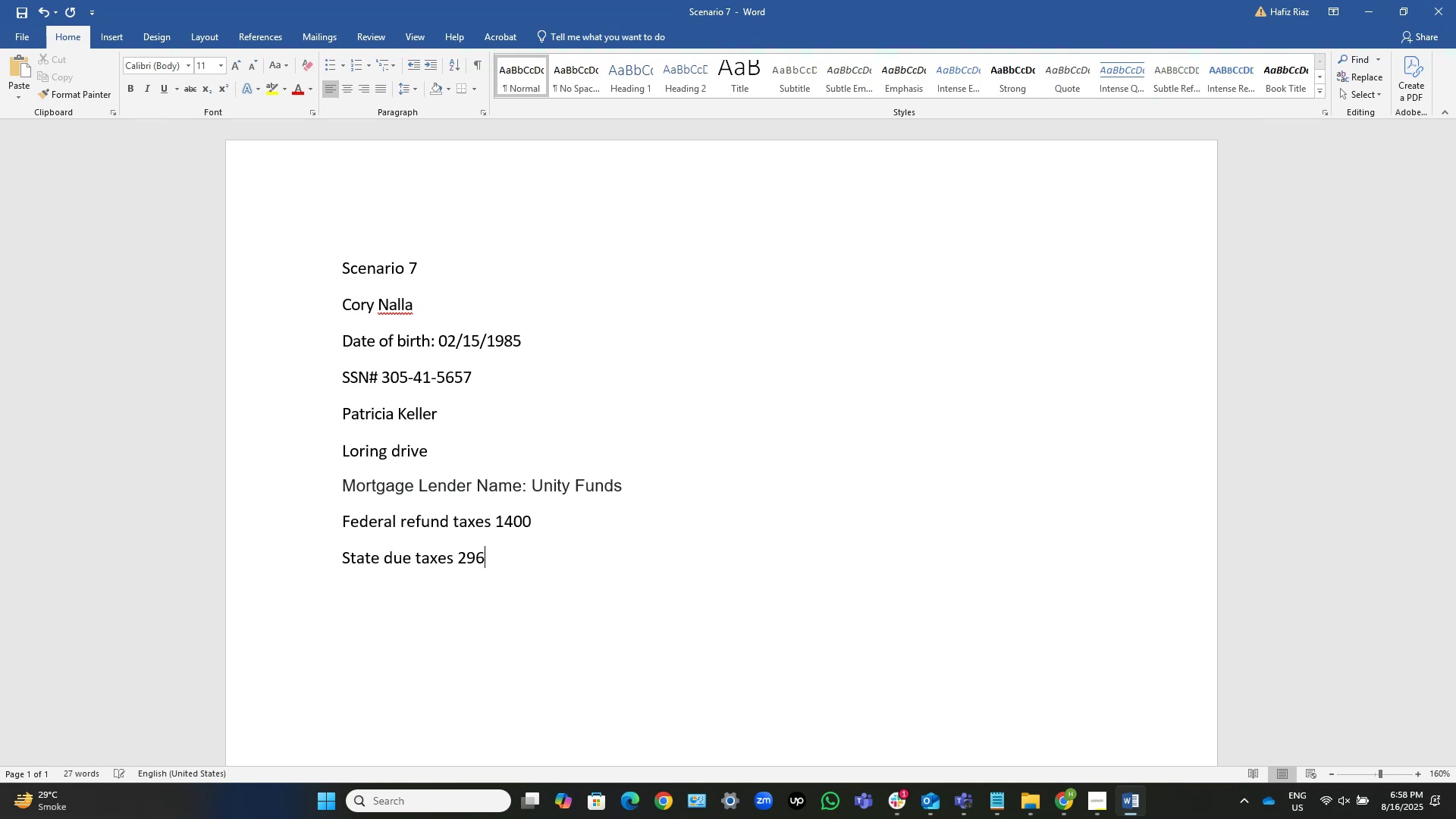 
key(Control+S)
 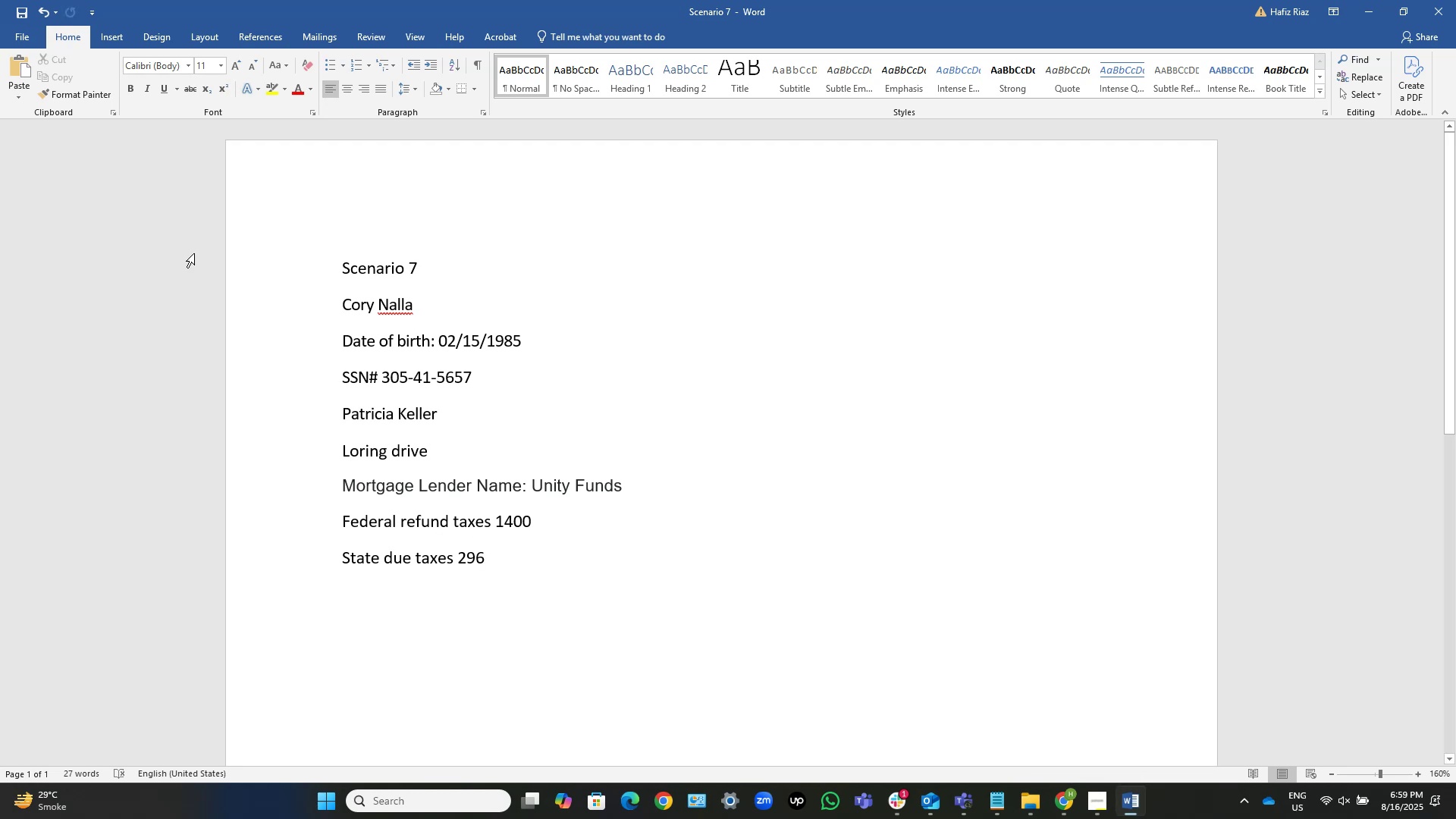 
scroll: coordinate [423, 307], scroll_direction: up, amount: 3.0
 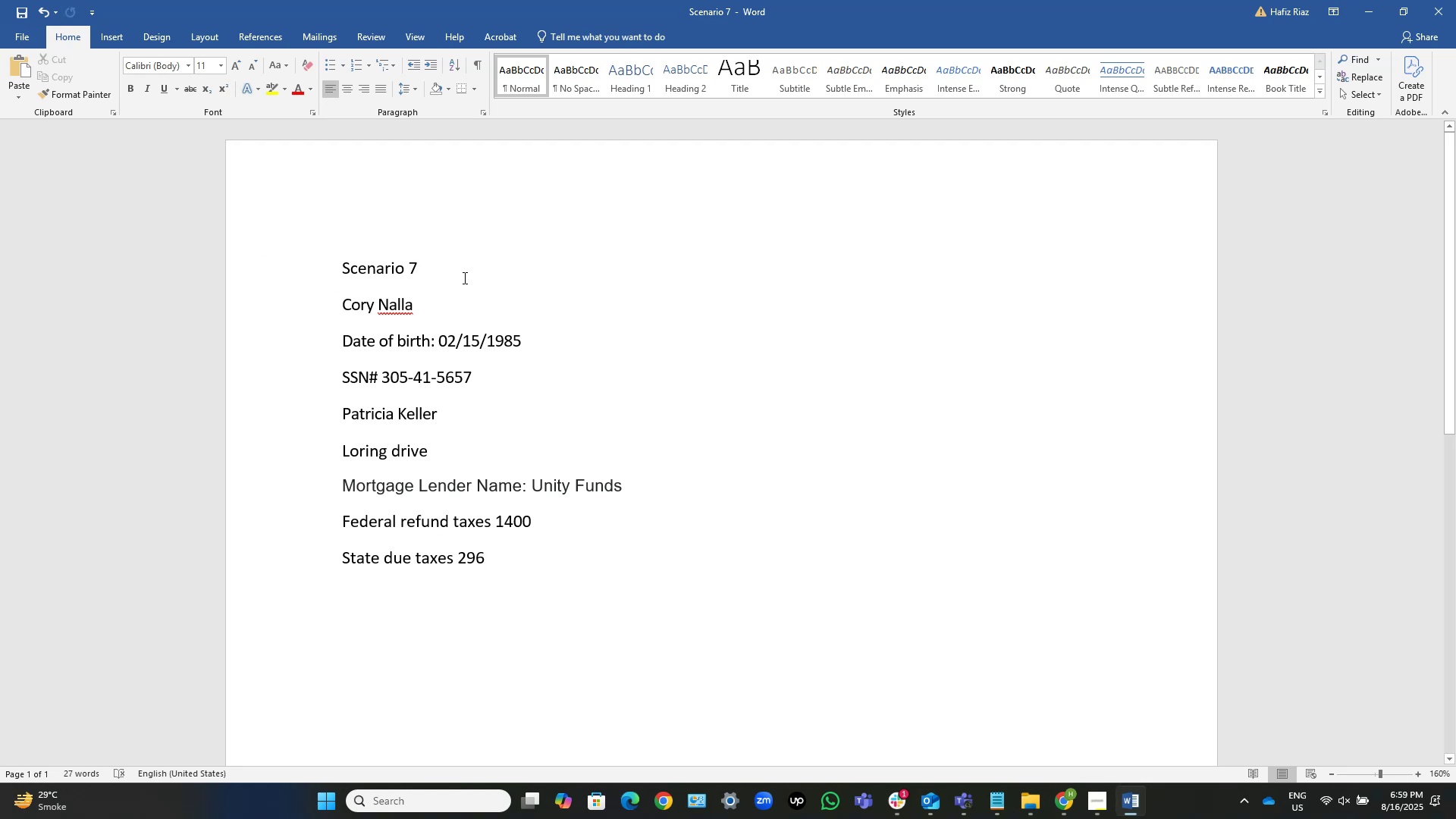 
left_click([465, 271])
 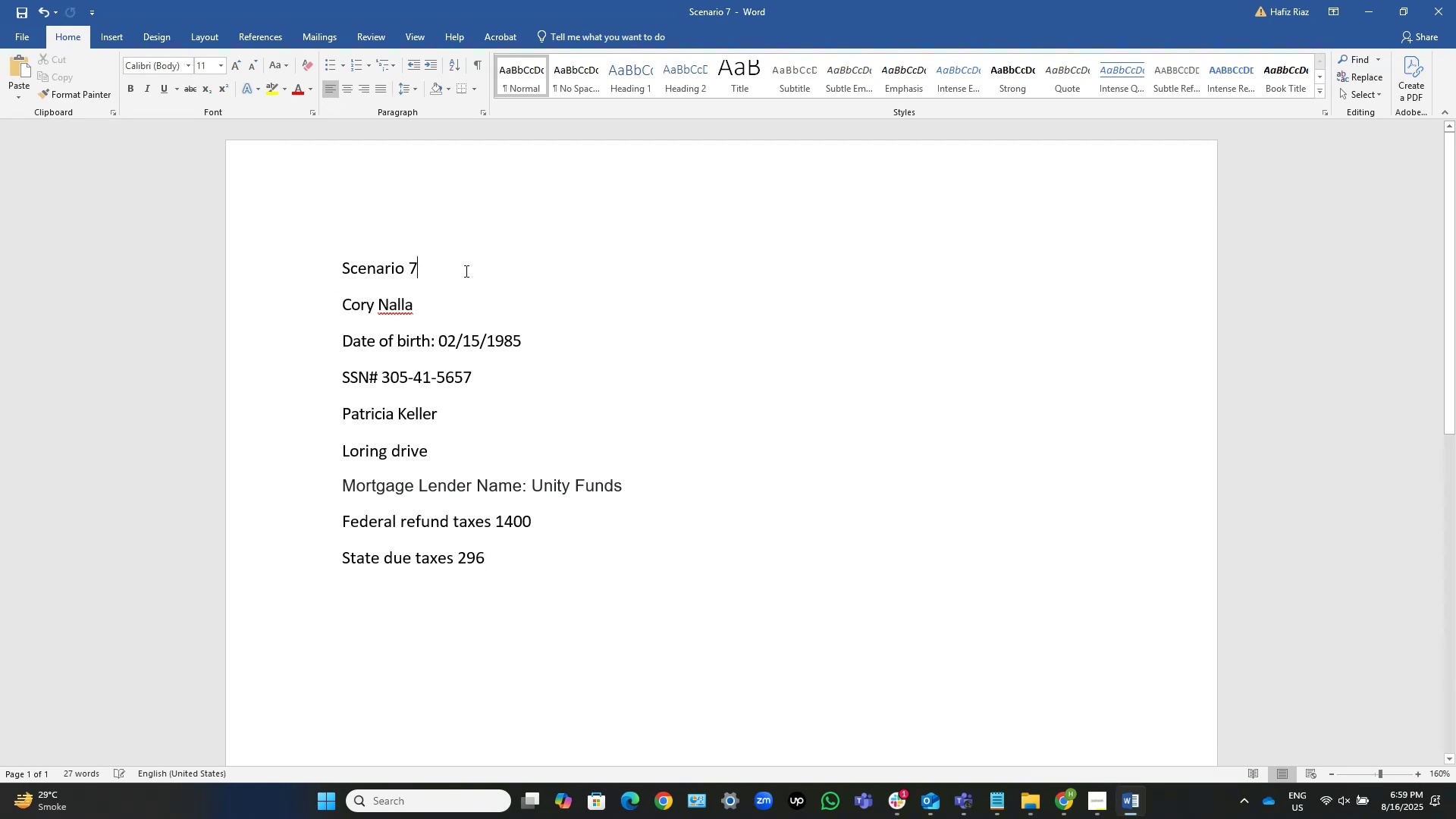 
key(Control+S)
 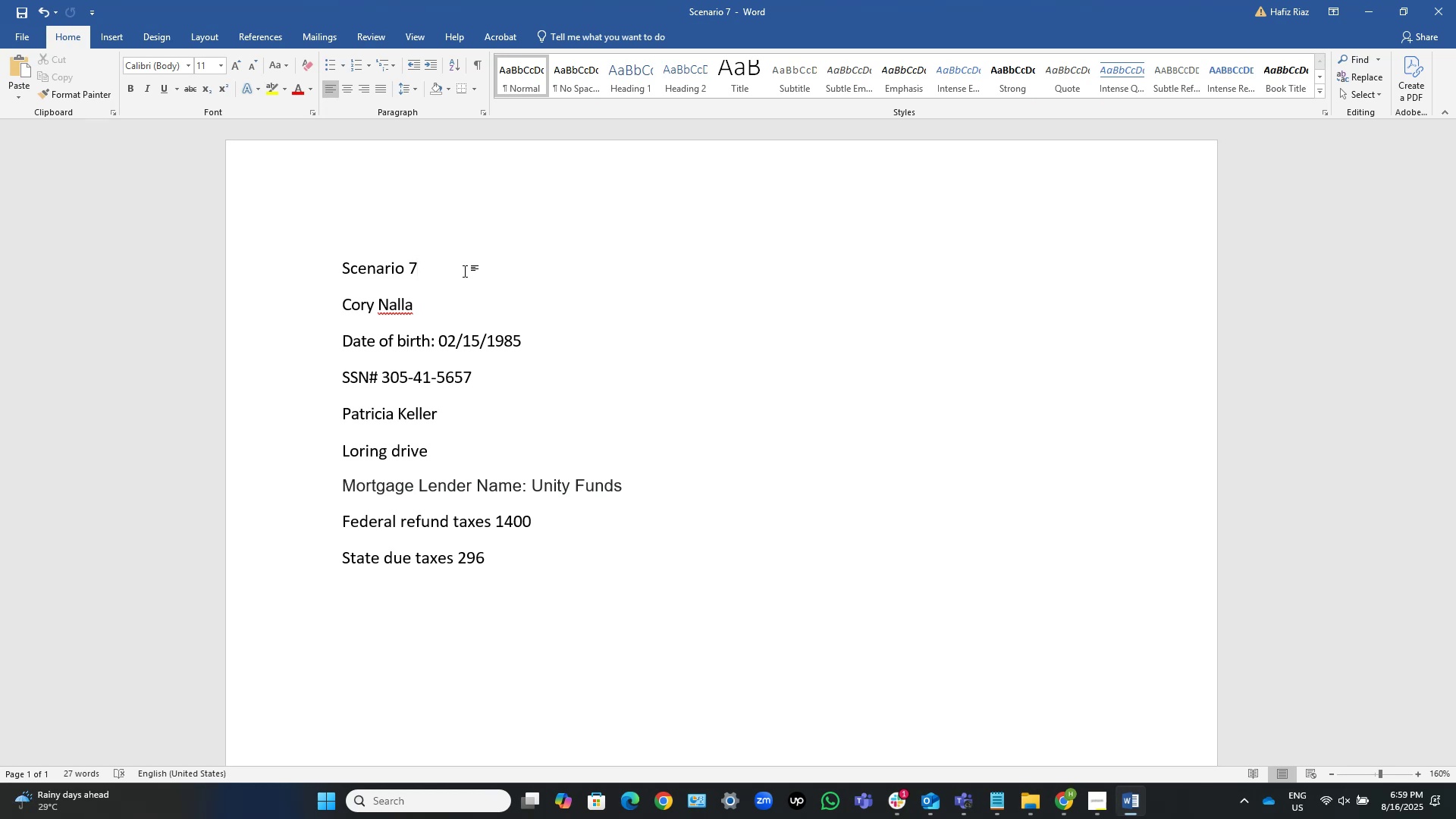 
wait(19.18)
 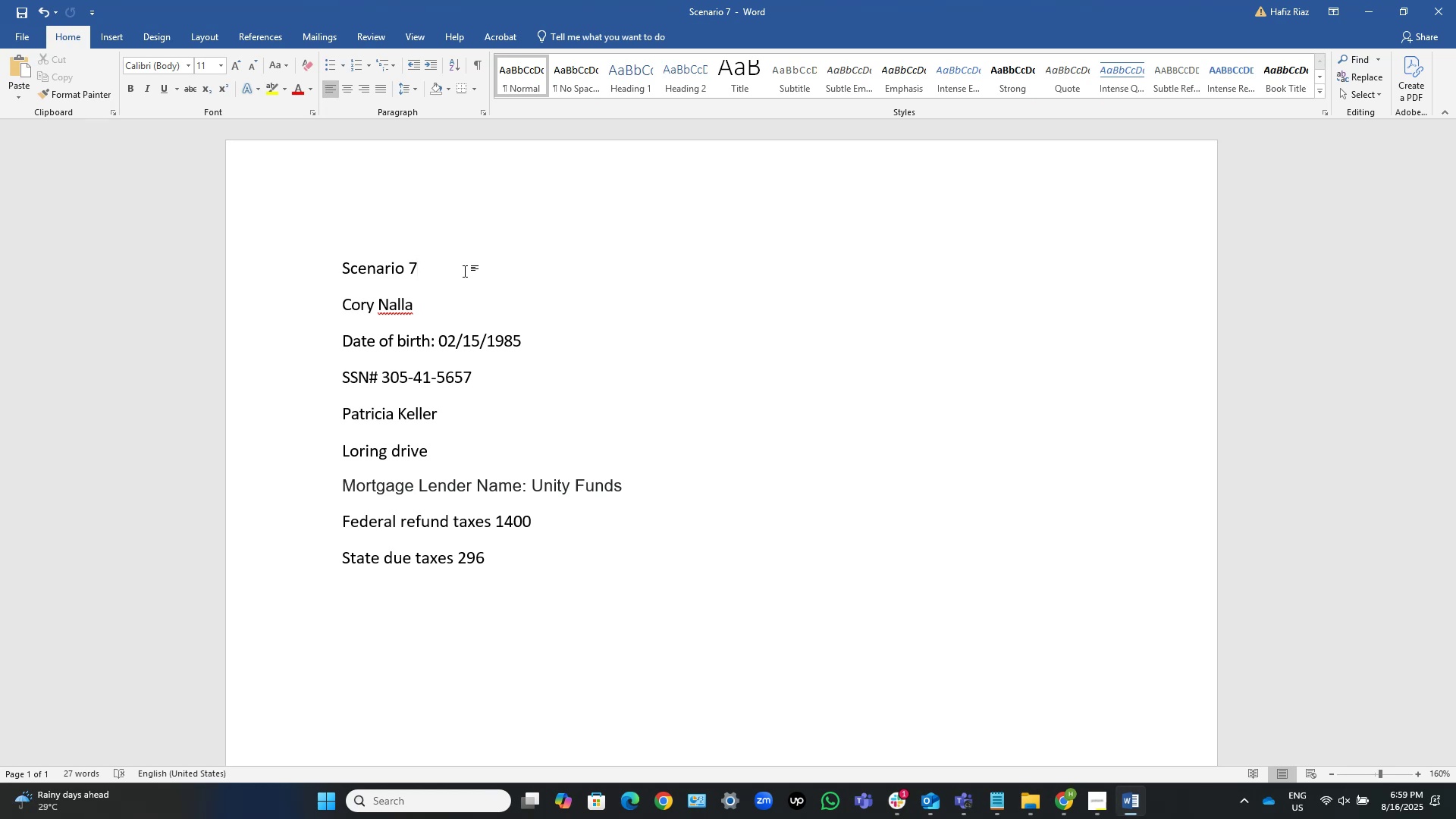 
key(Home)
 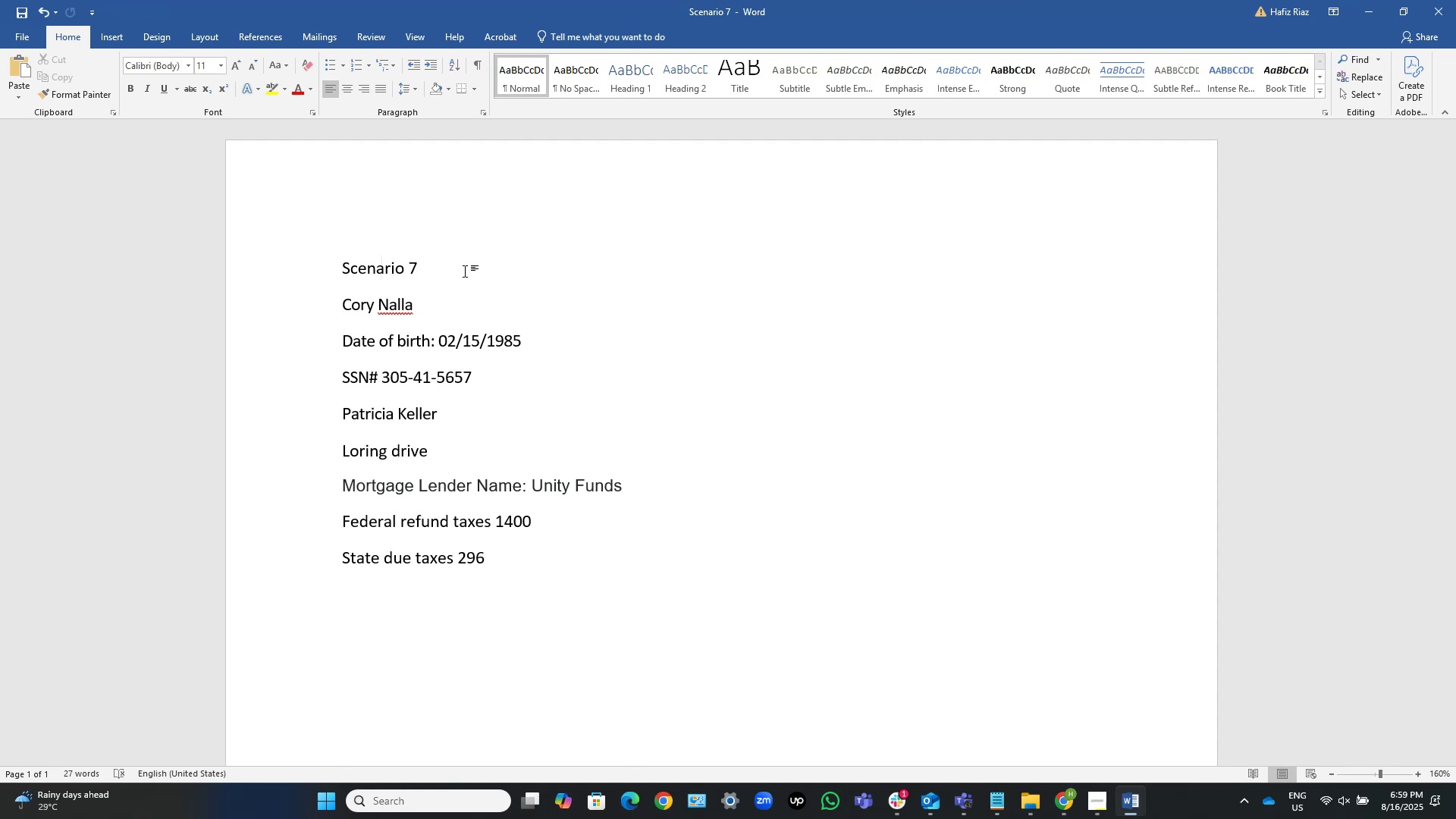 
key(Control+S)
 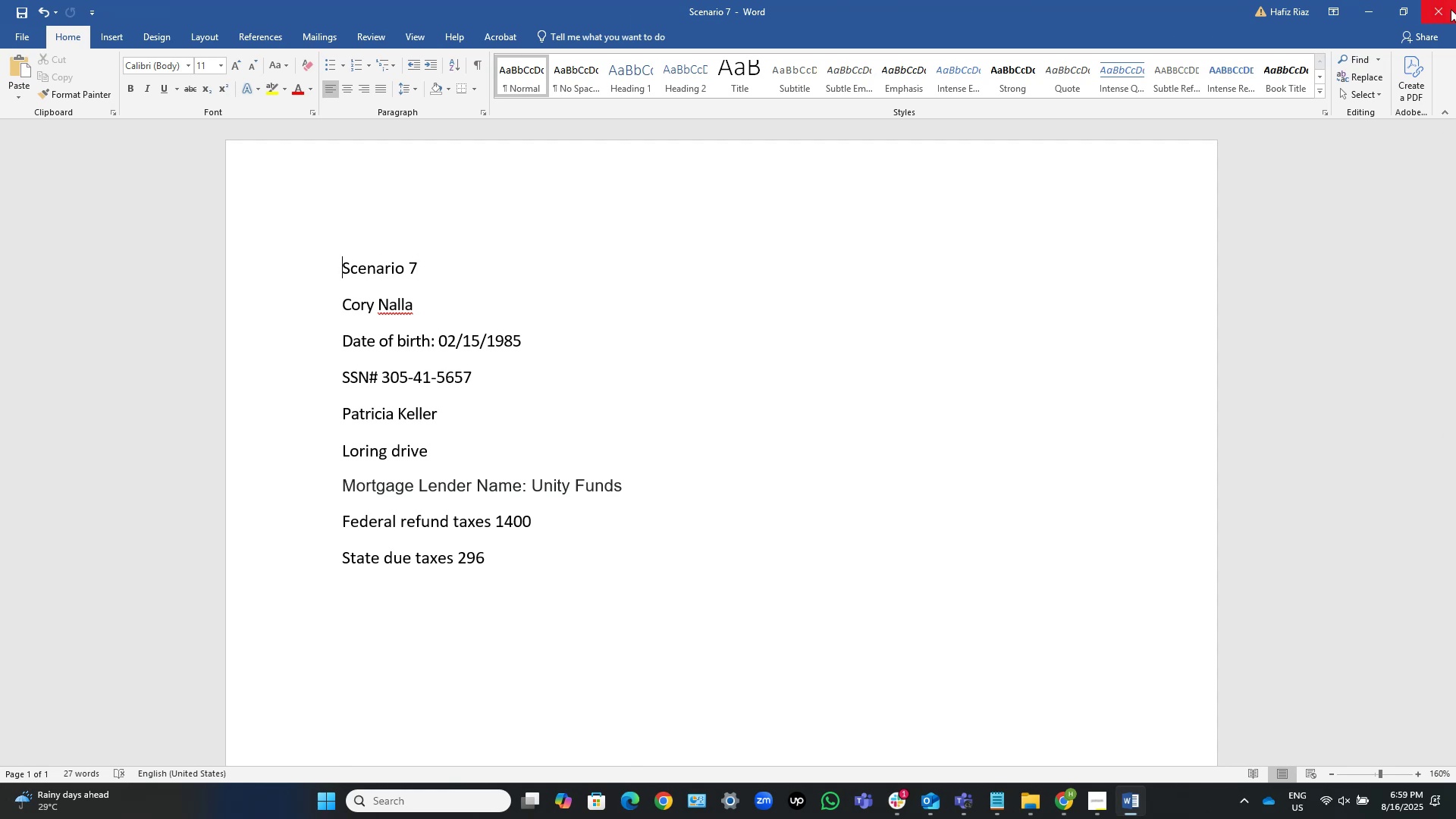 